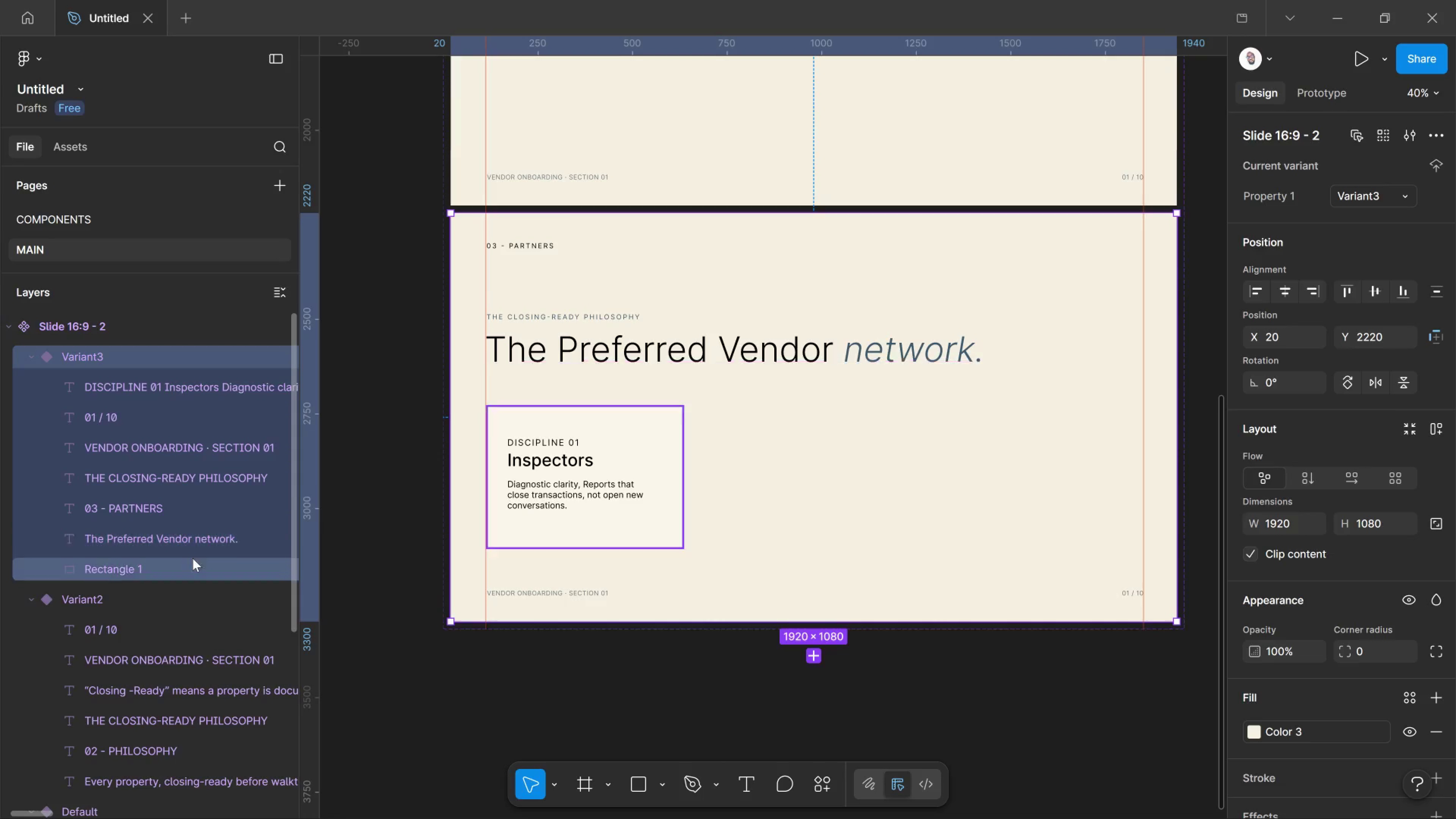 
left_click([193, 558])
 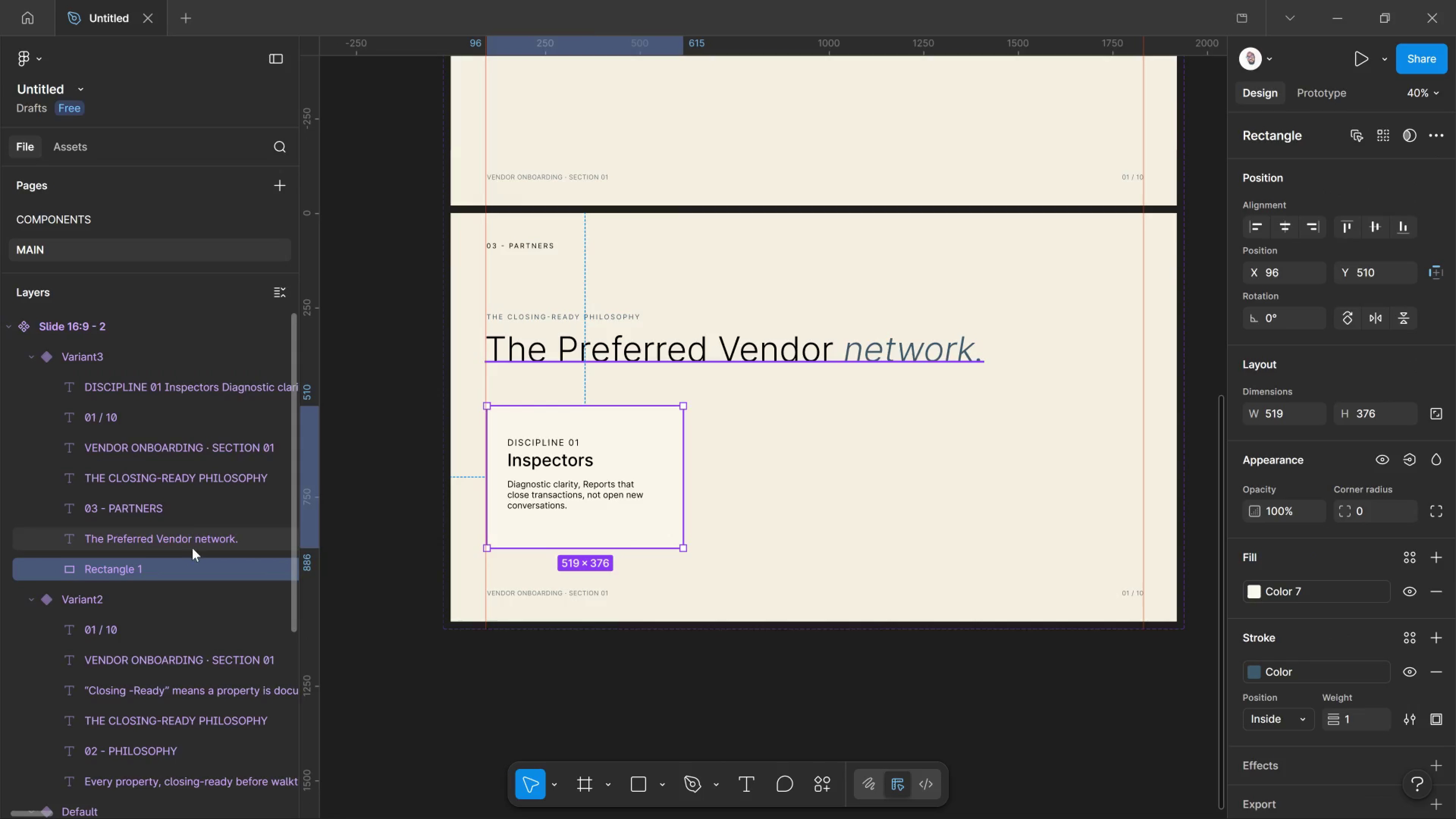 
key(Control+ControlLeft)
 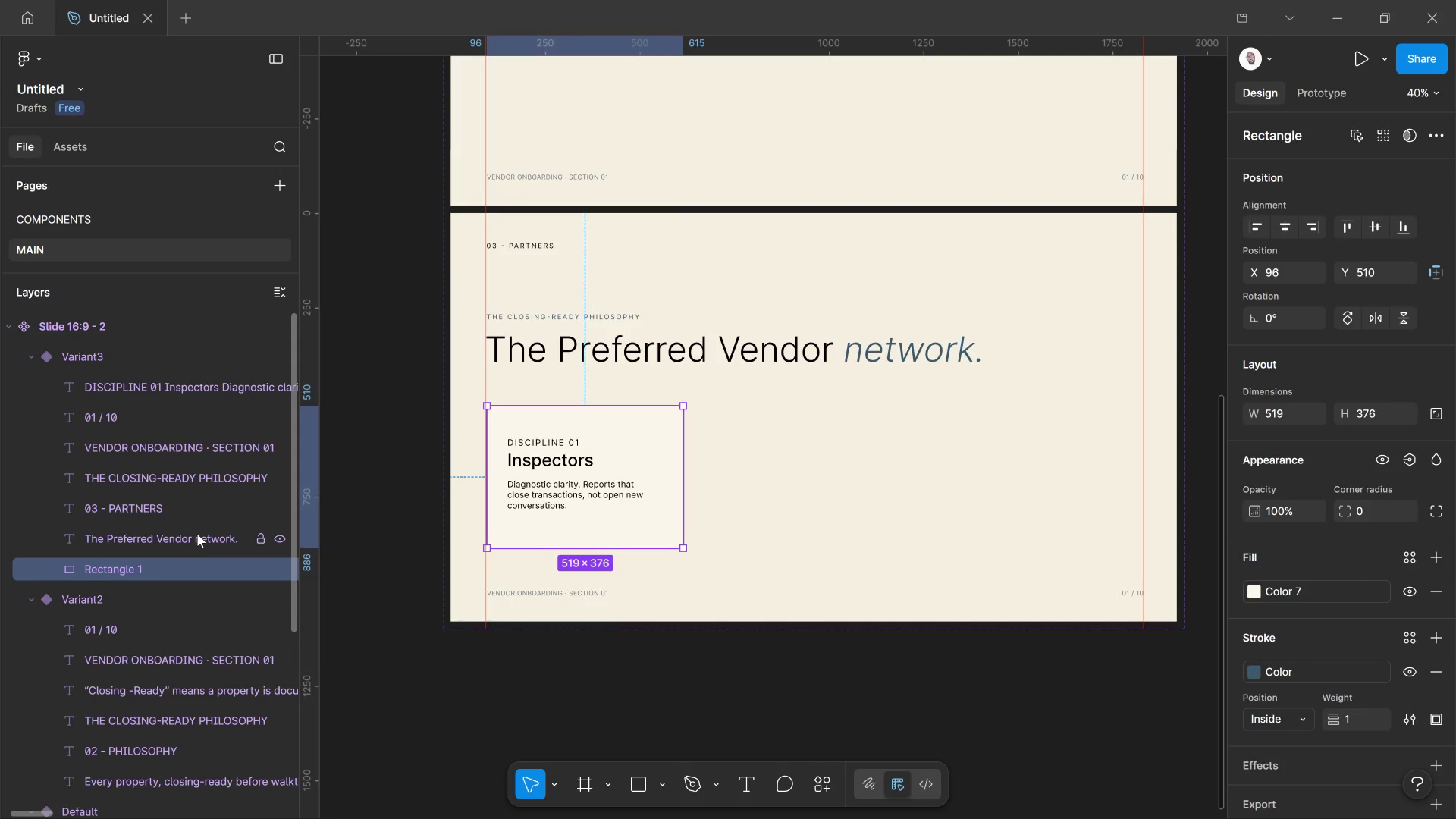 
hold_key(key=ControlLeft, duration=0.72)
 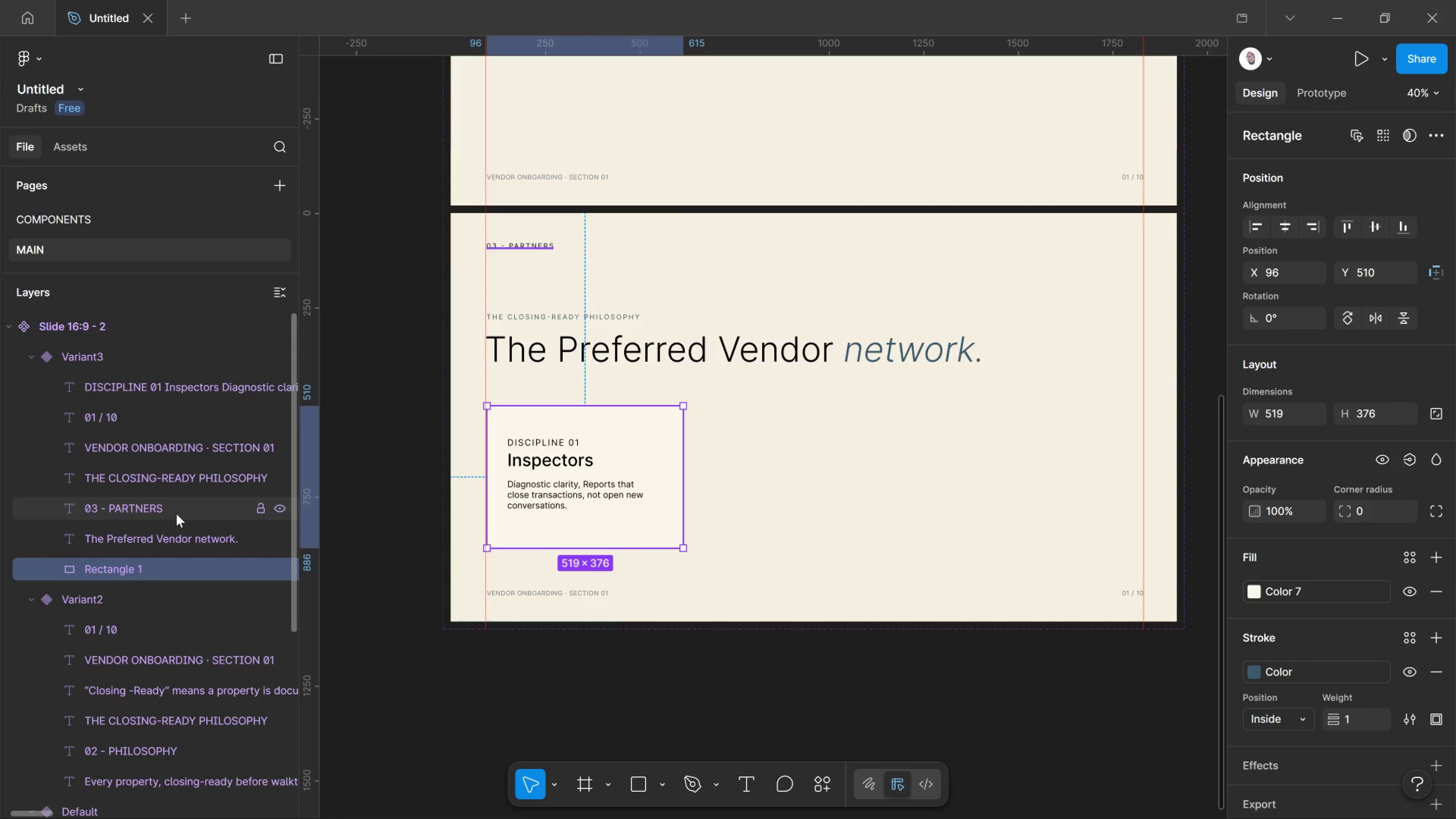 
hold_key(key=ControlLeft, duration=3.09)
left_click([165, 385])
 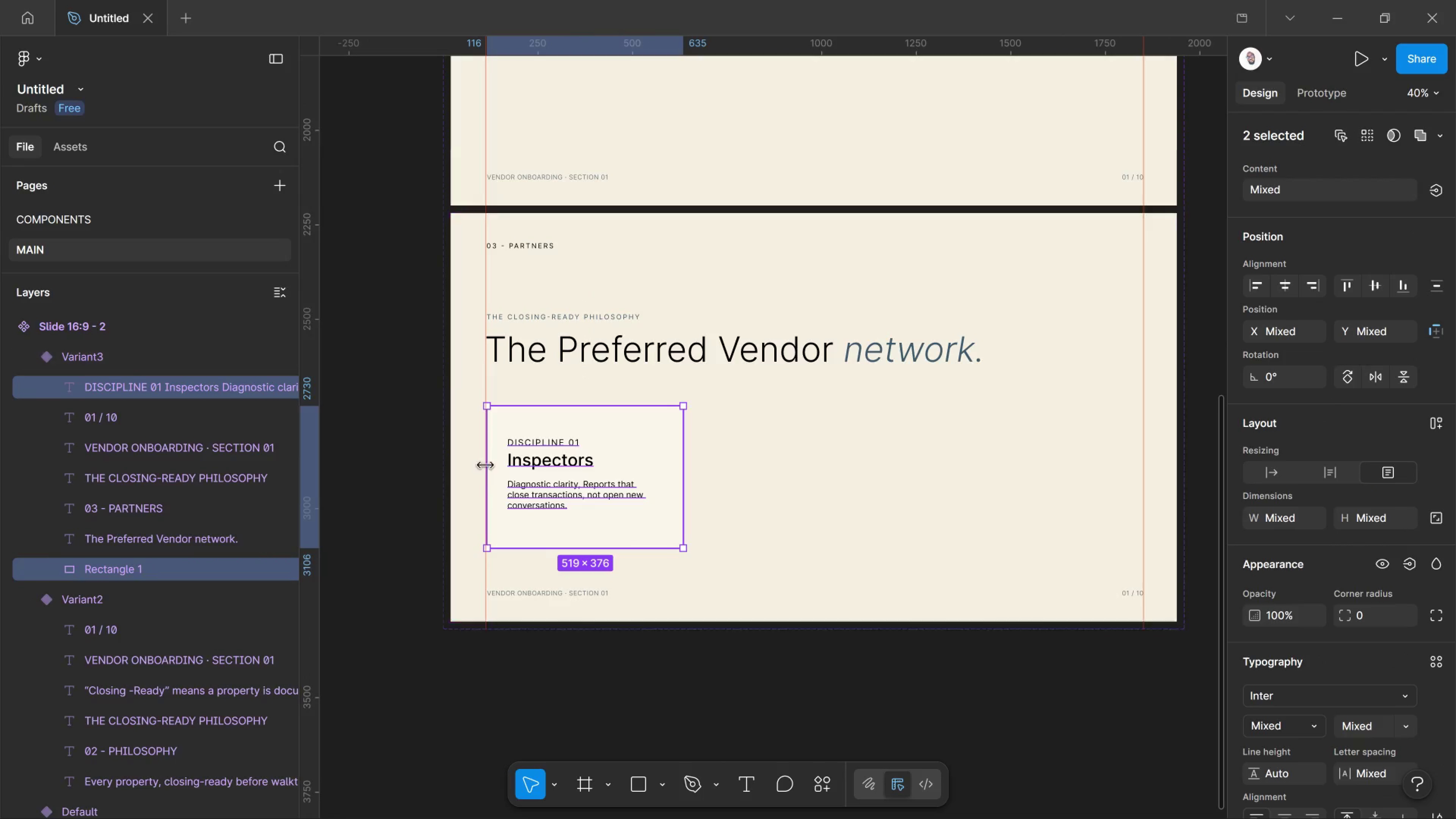 
right_click([526, 476])
 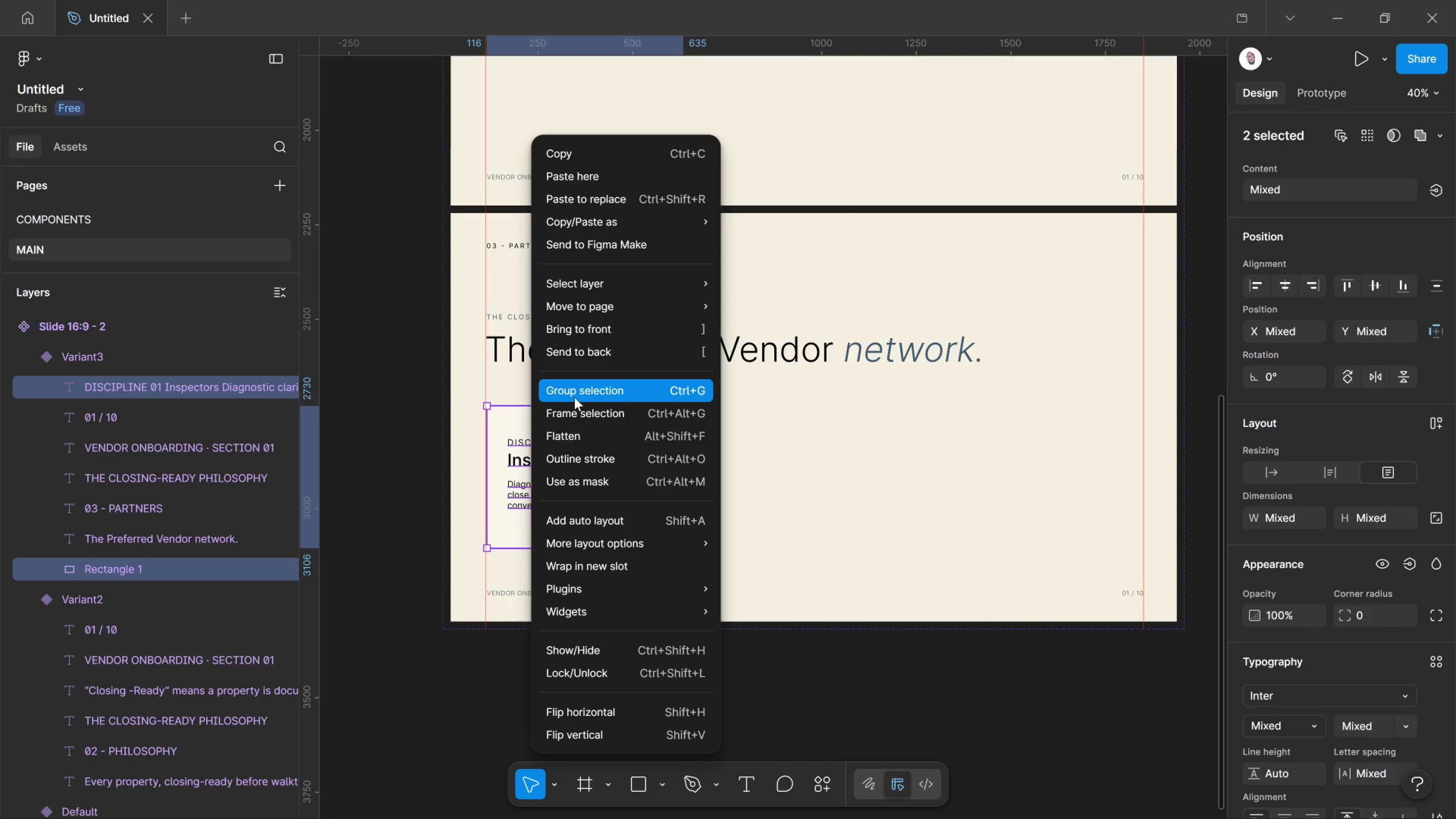 
left_click([574, 397])
 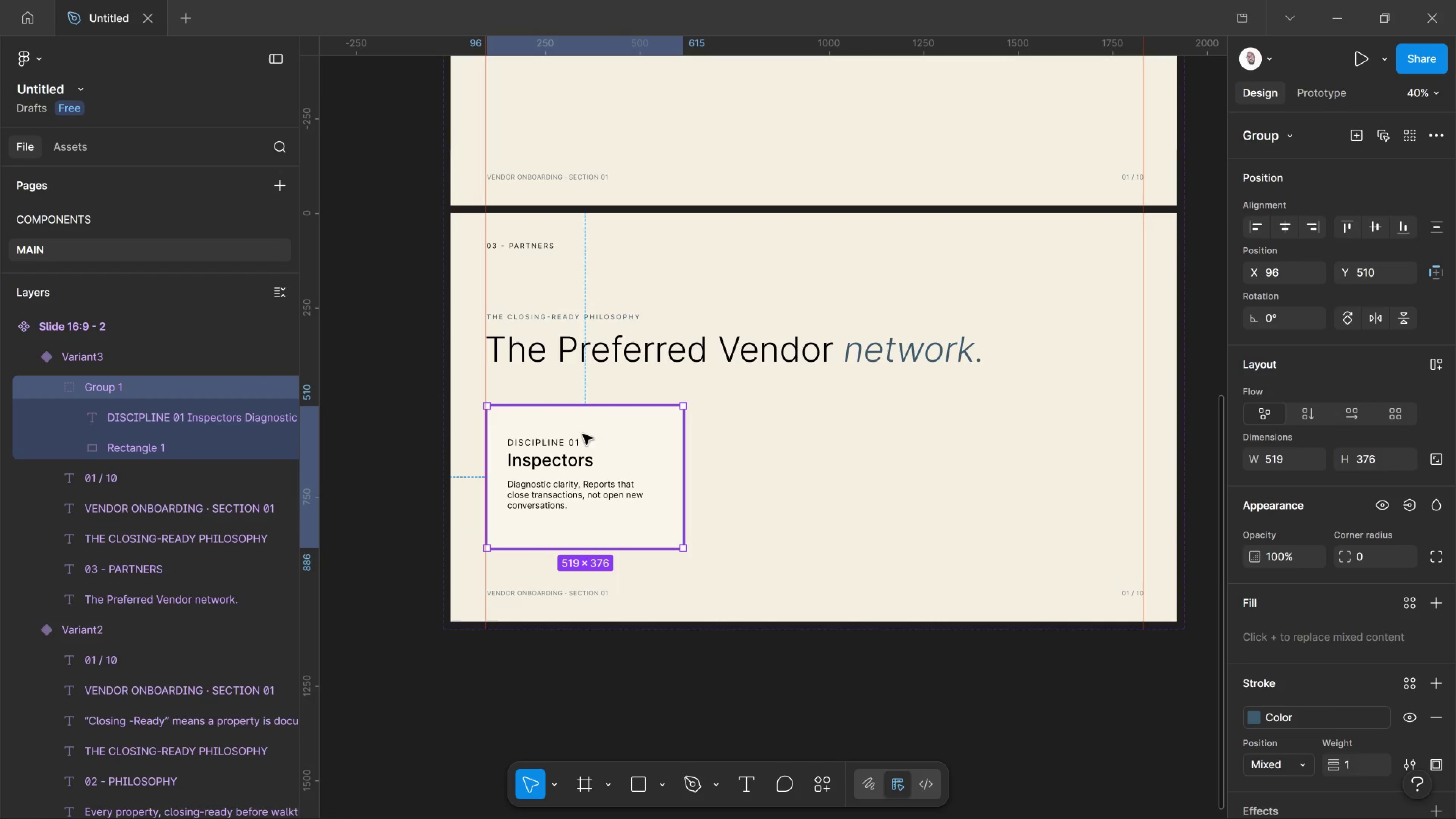 
left_click_drag(start_coordinate=[578, 457], to_coordinate=[678, 461])
 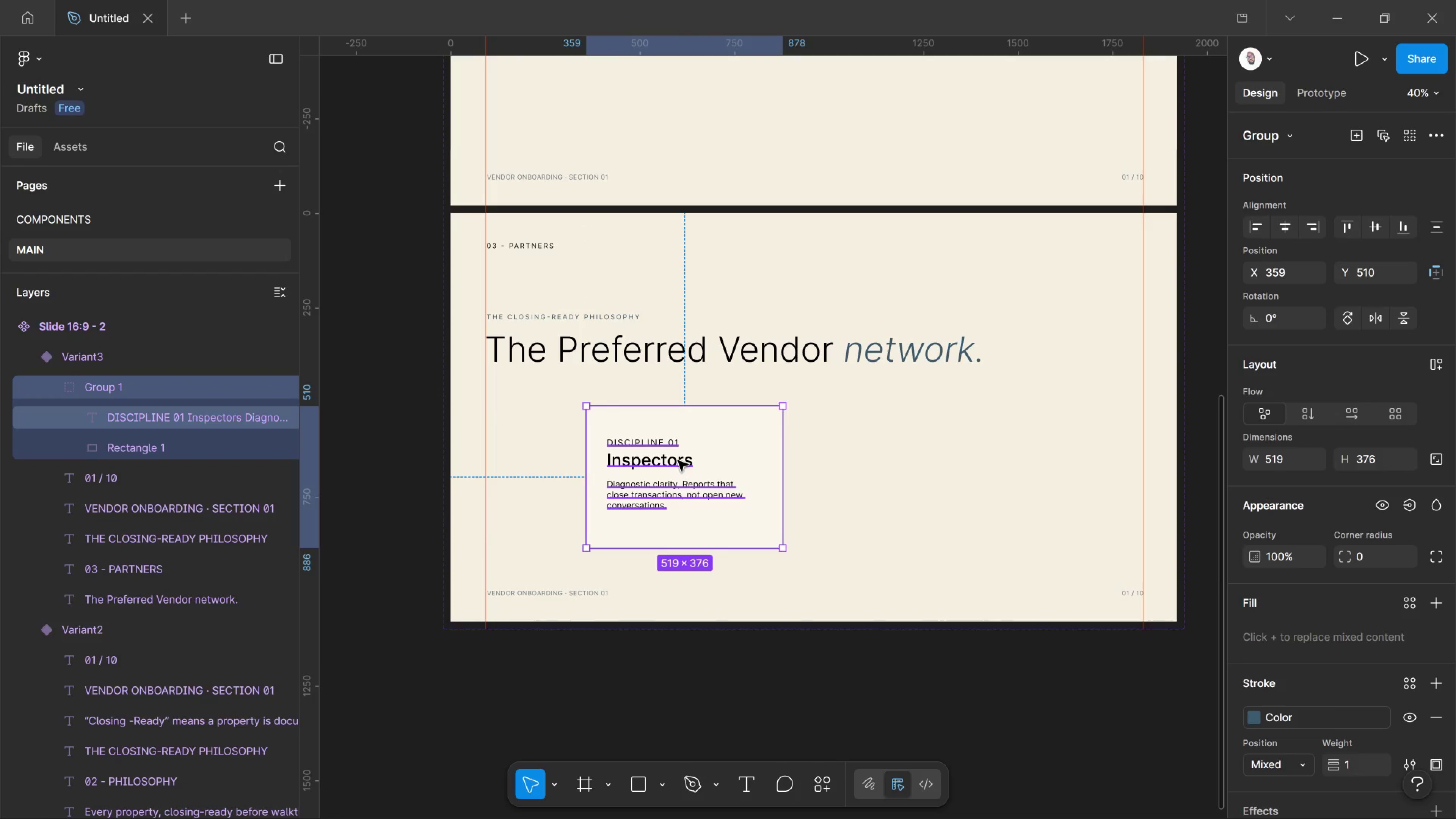 
key(Control+Z)
 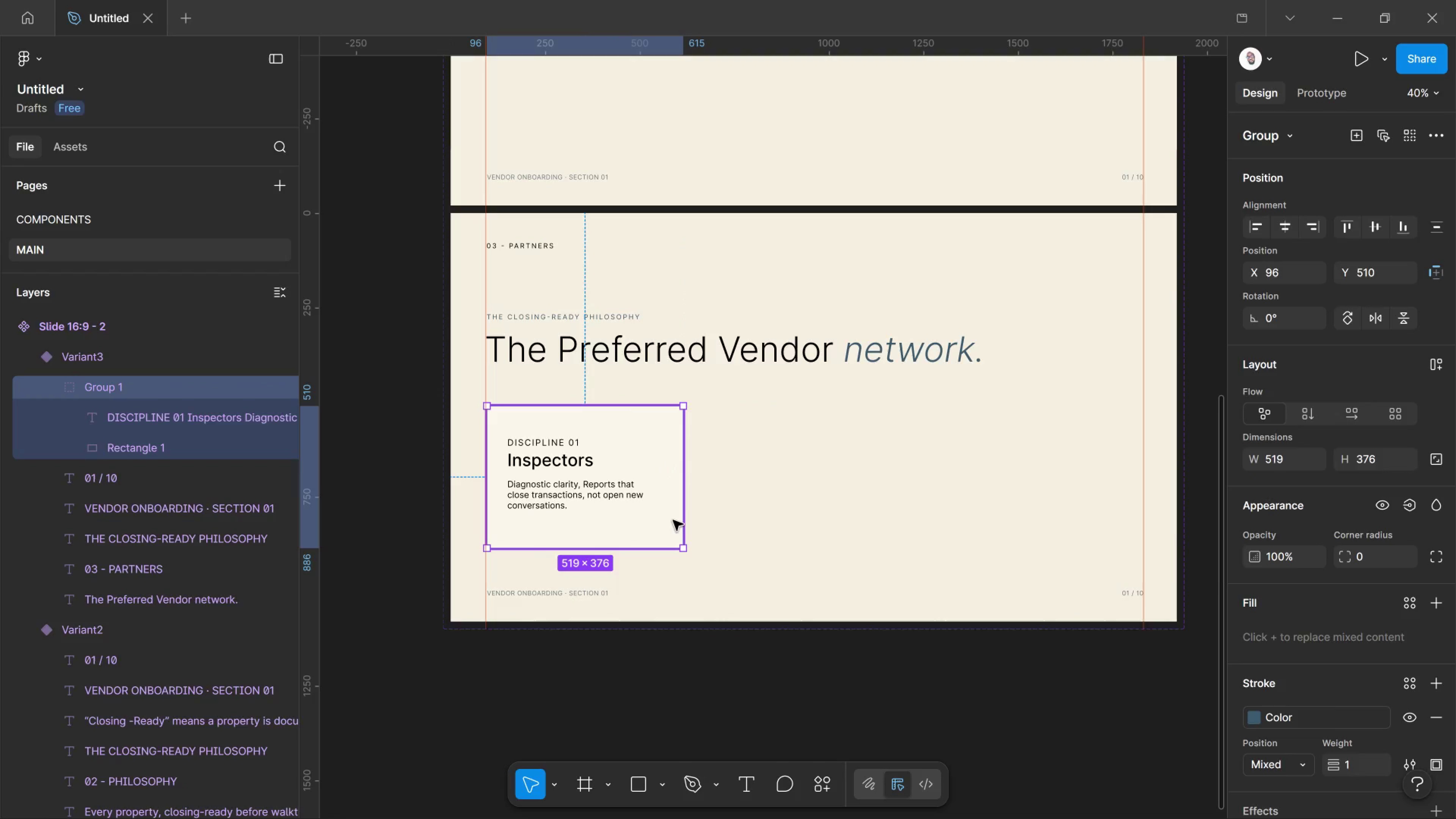 
wait(5.97)
 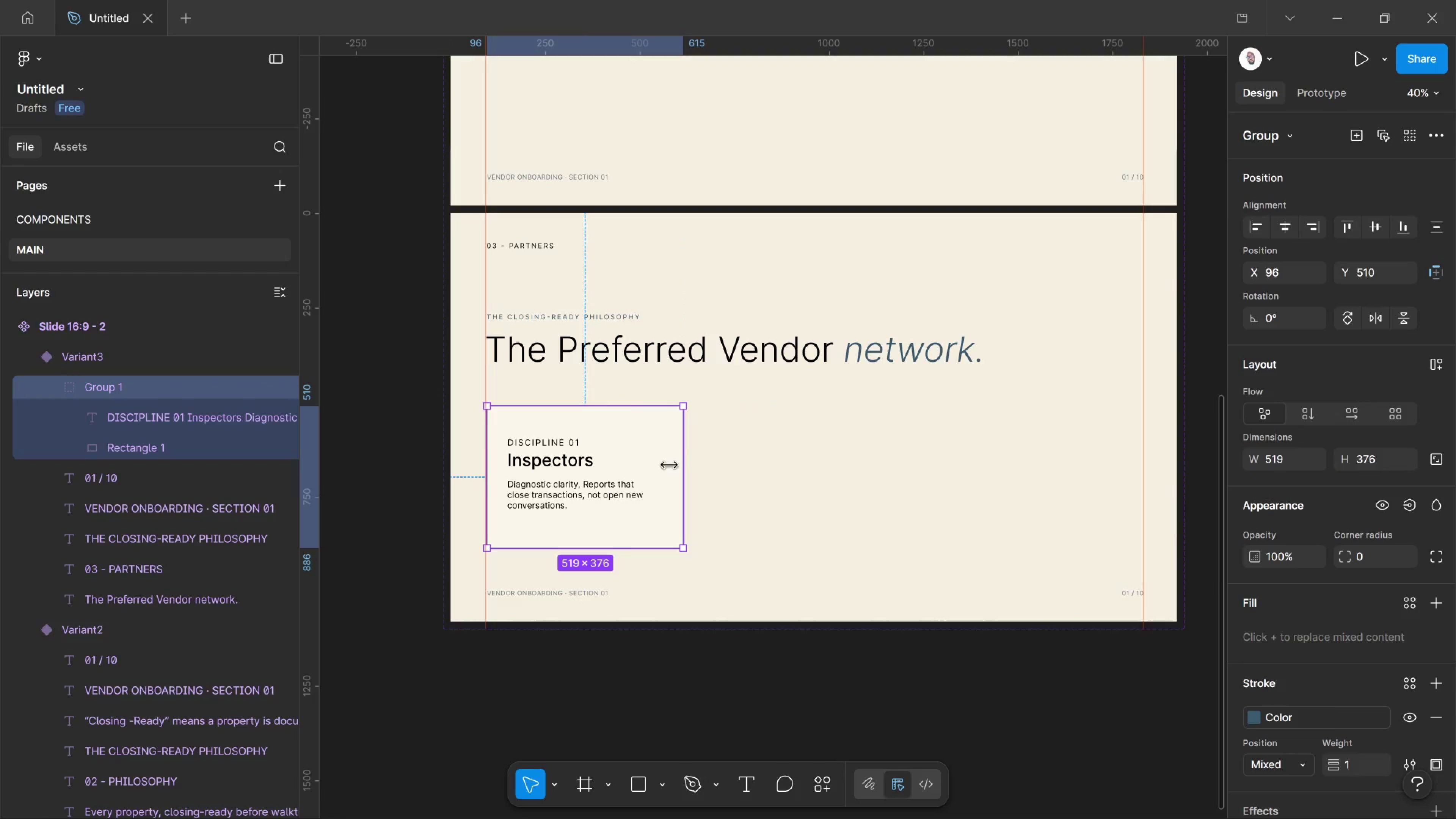 
hold_key(key=AltLeft, duration=2.51)
left_click_drag(start_coordinate=[654, 507], to_coordinate=[902, 495])
 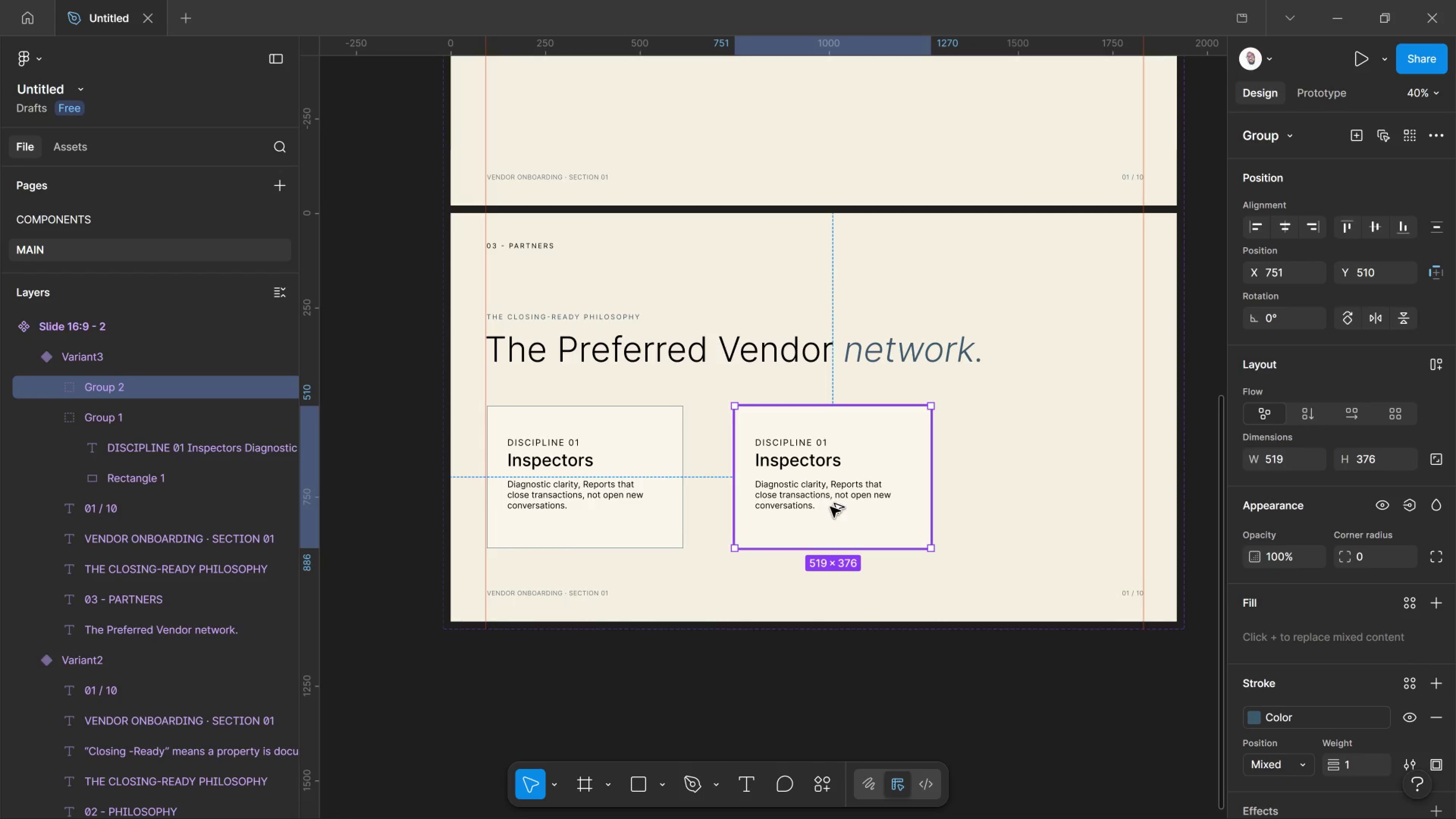 
hold_key(key=ShiftLeft, duration=1.76)
 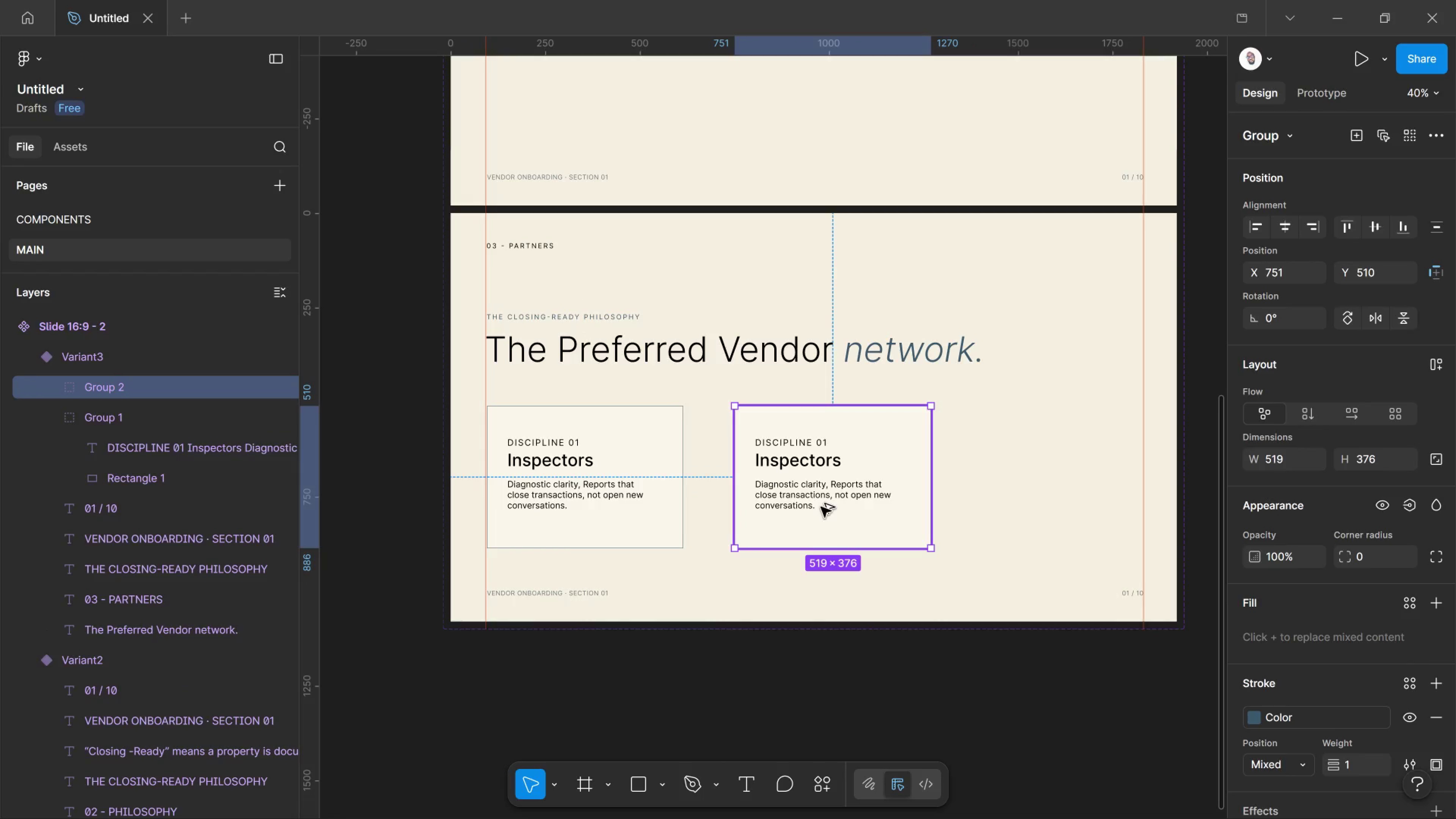 
hold_key(key=AltLeft, duration=4.58)
left_click_drag(start_coordinate=[821, 507], to_coordinate=[1035, 499])
 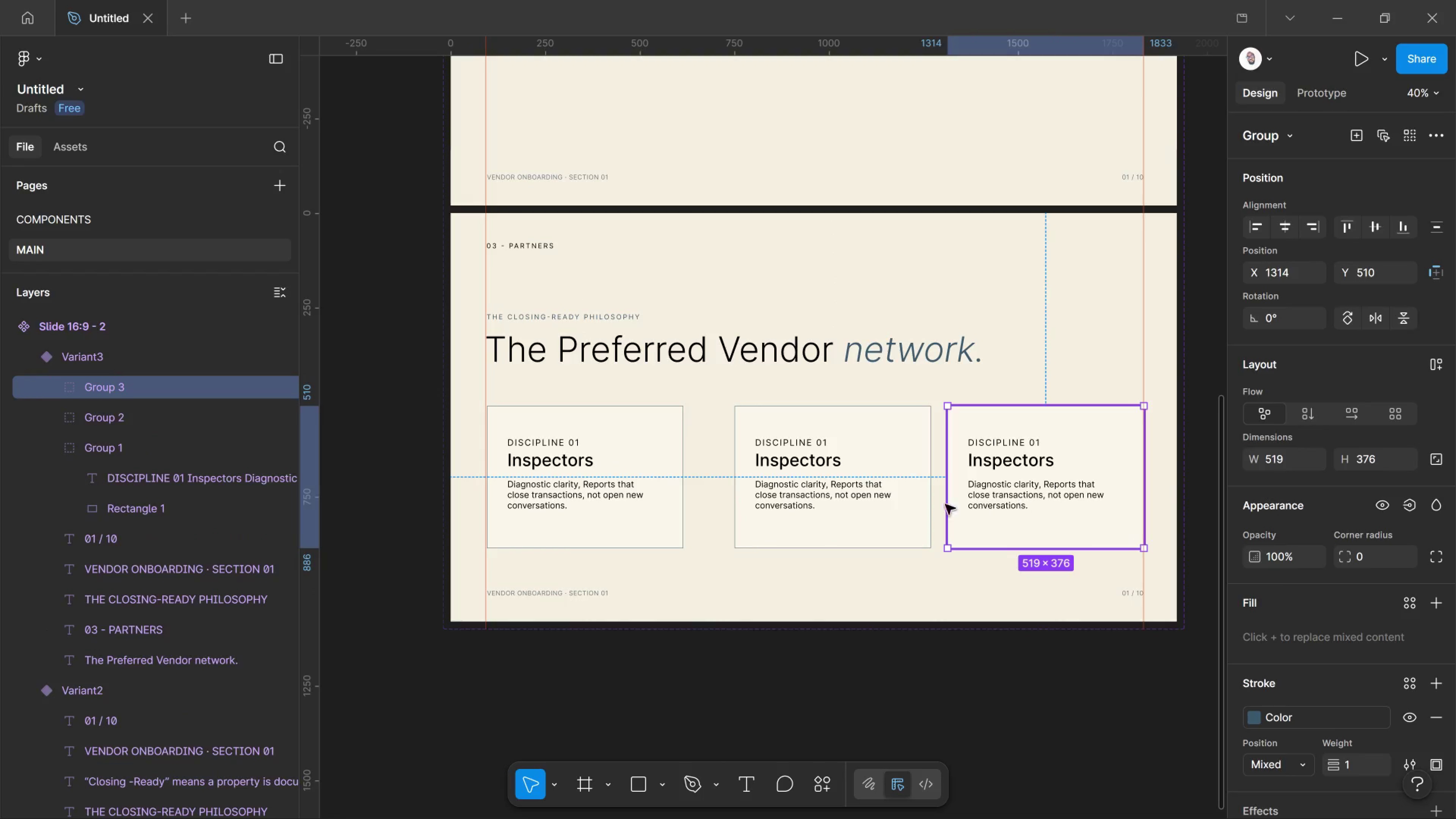 
hold_key(key=ShiftLeft, duration=3.58)
 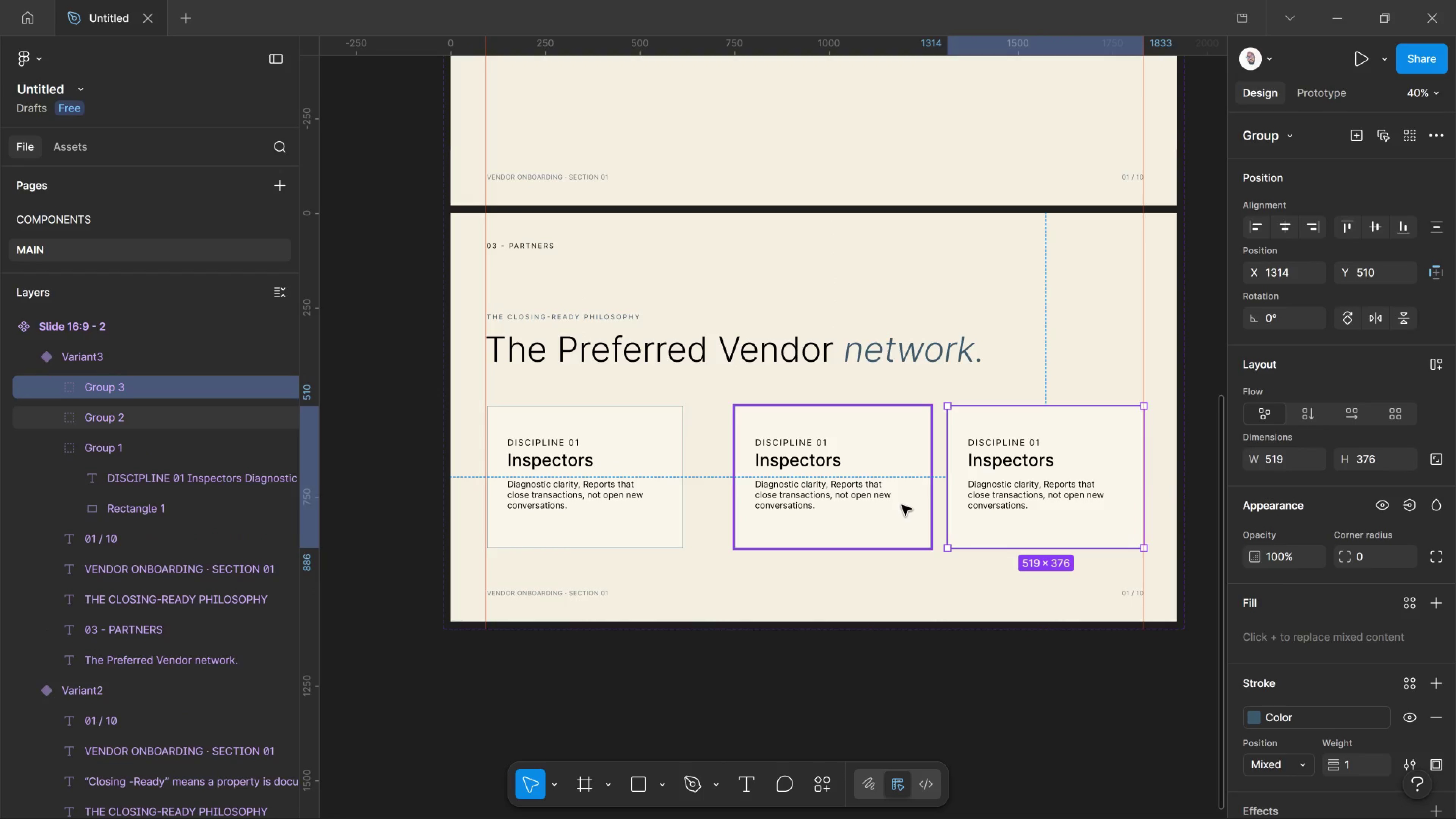 
hold_key(key=ShiftLeft, duration=1.86)
left_click([902, 505])
 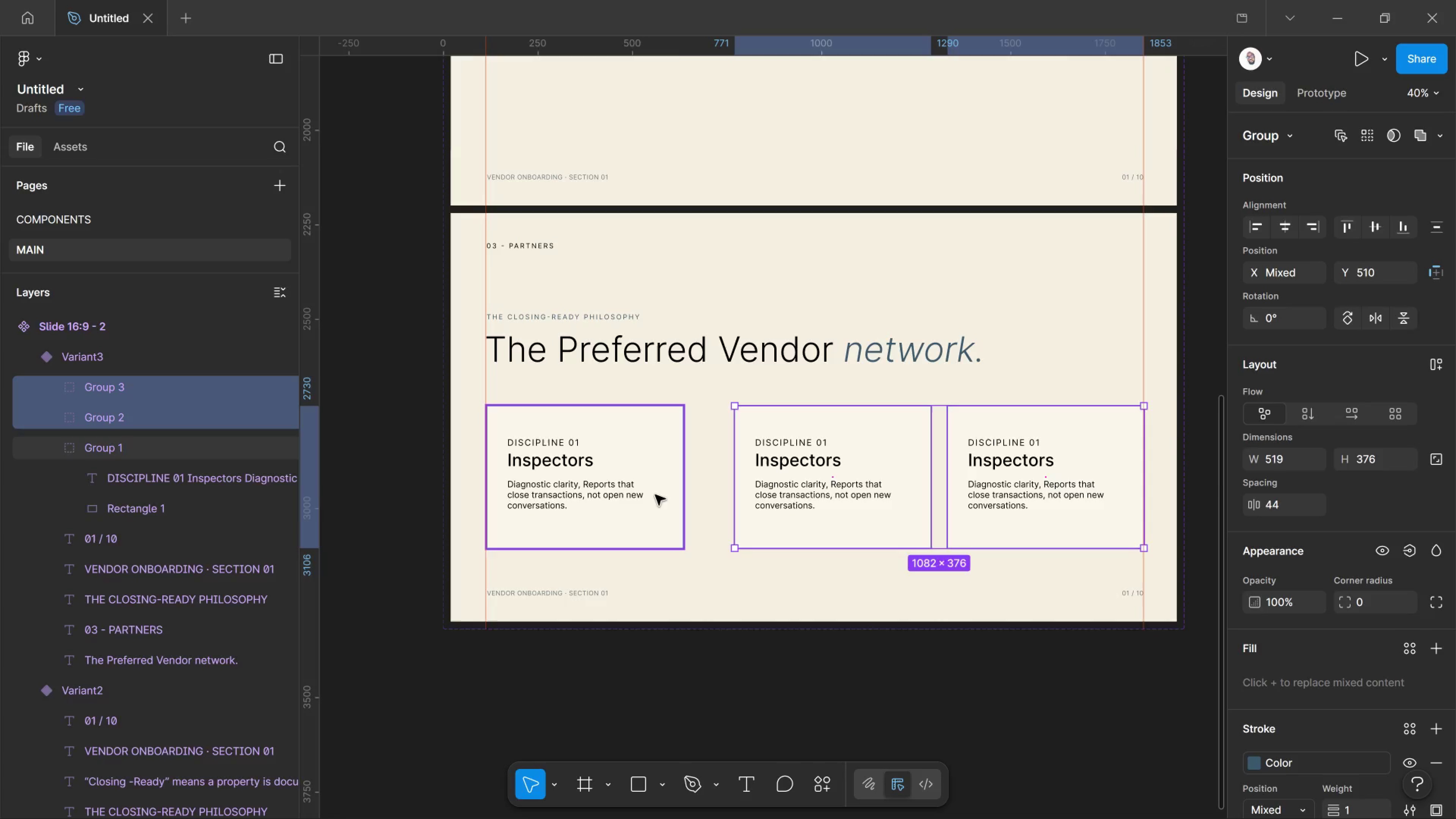 
left_click([655, 495])
 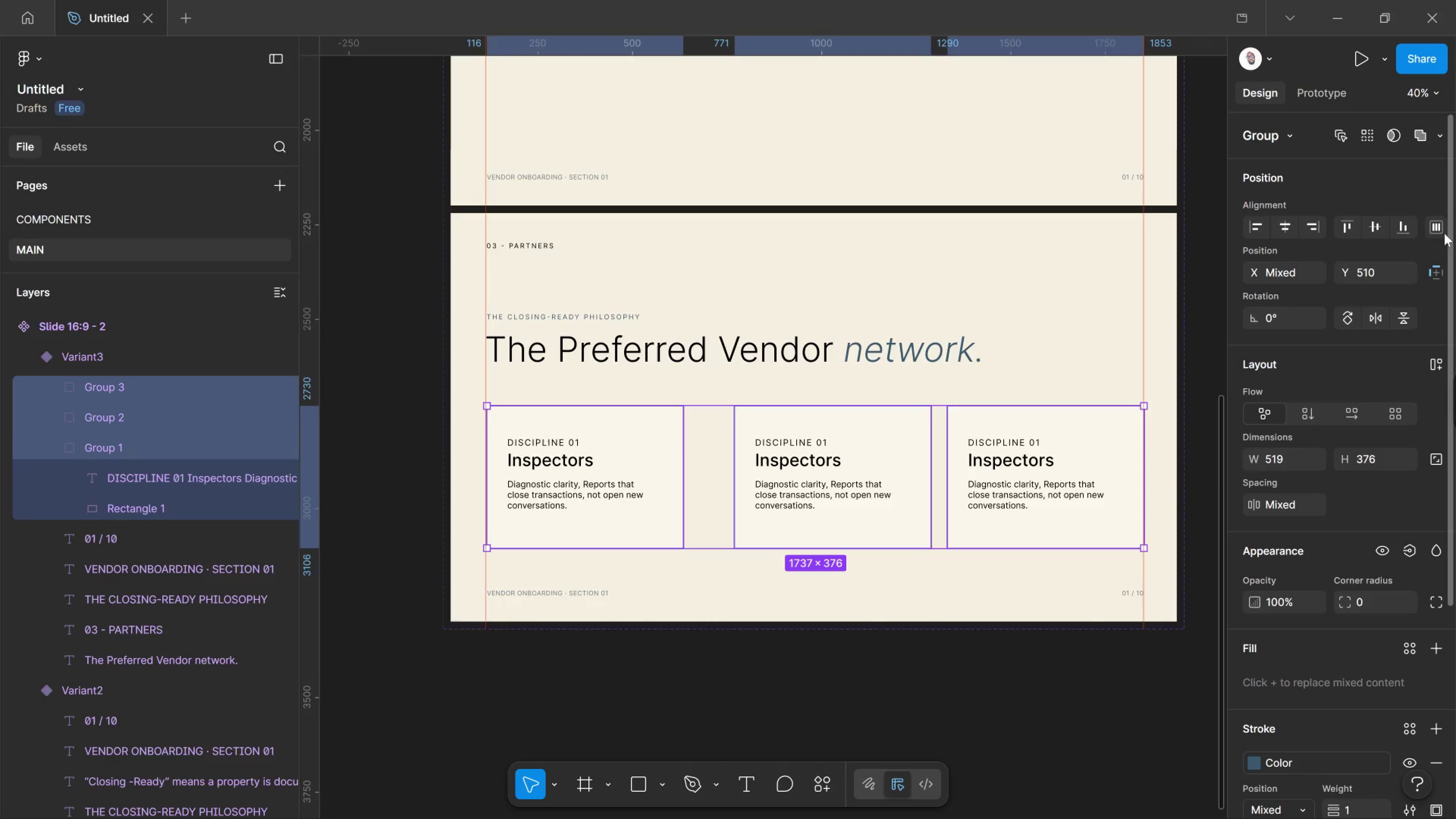 
left_click([1437, 228])
 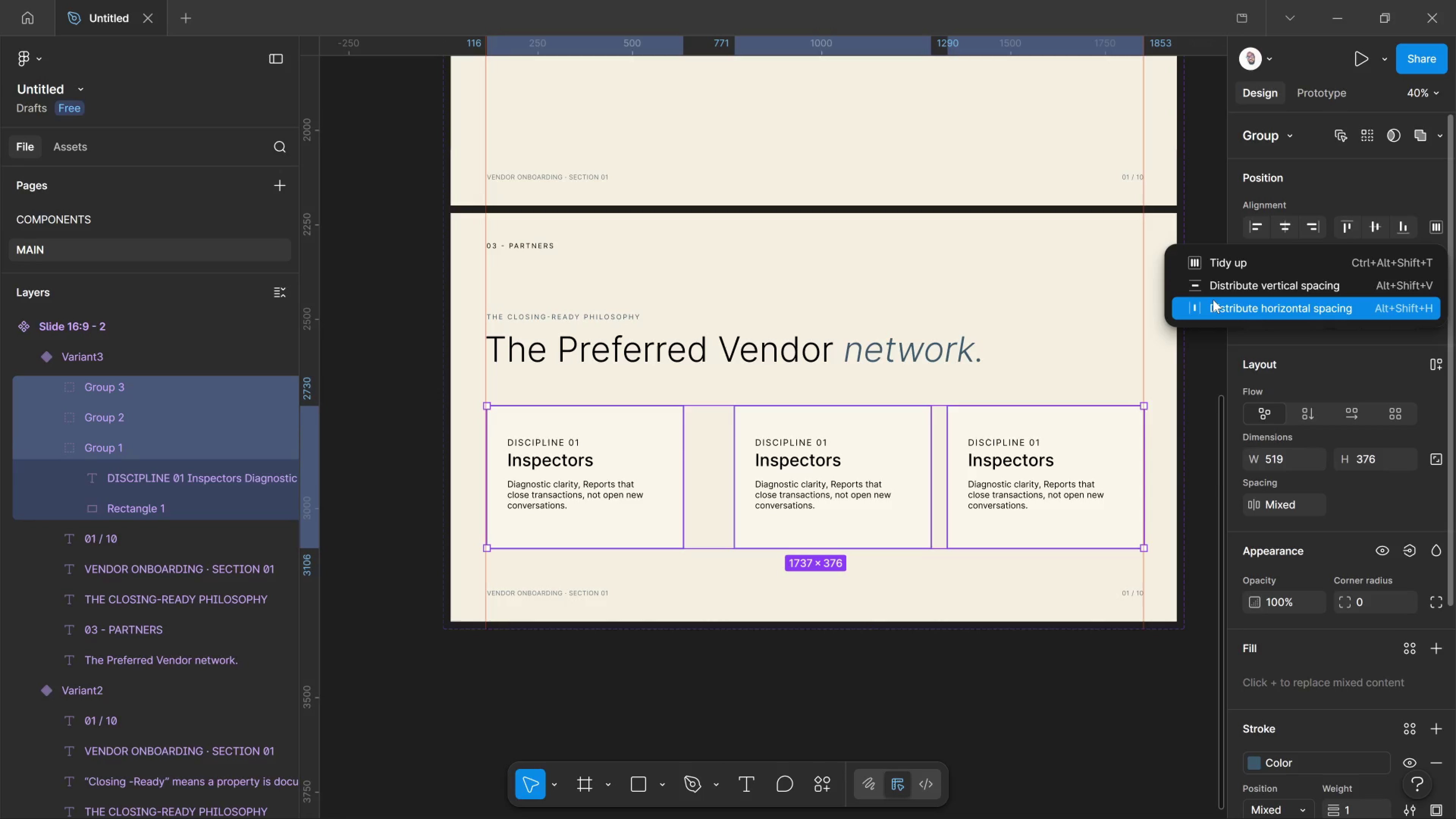 
left_click([1213, 300])
 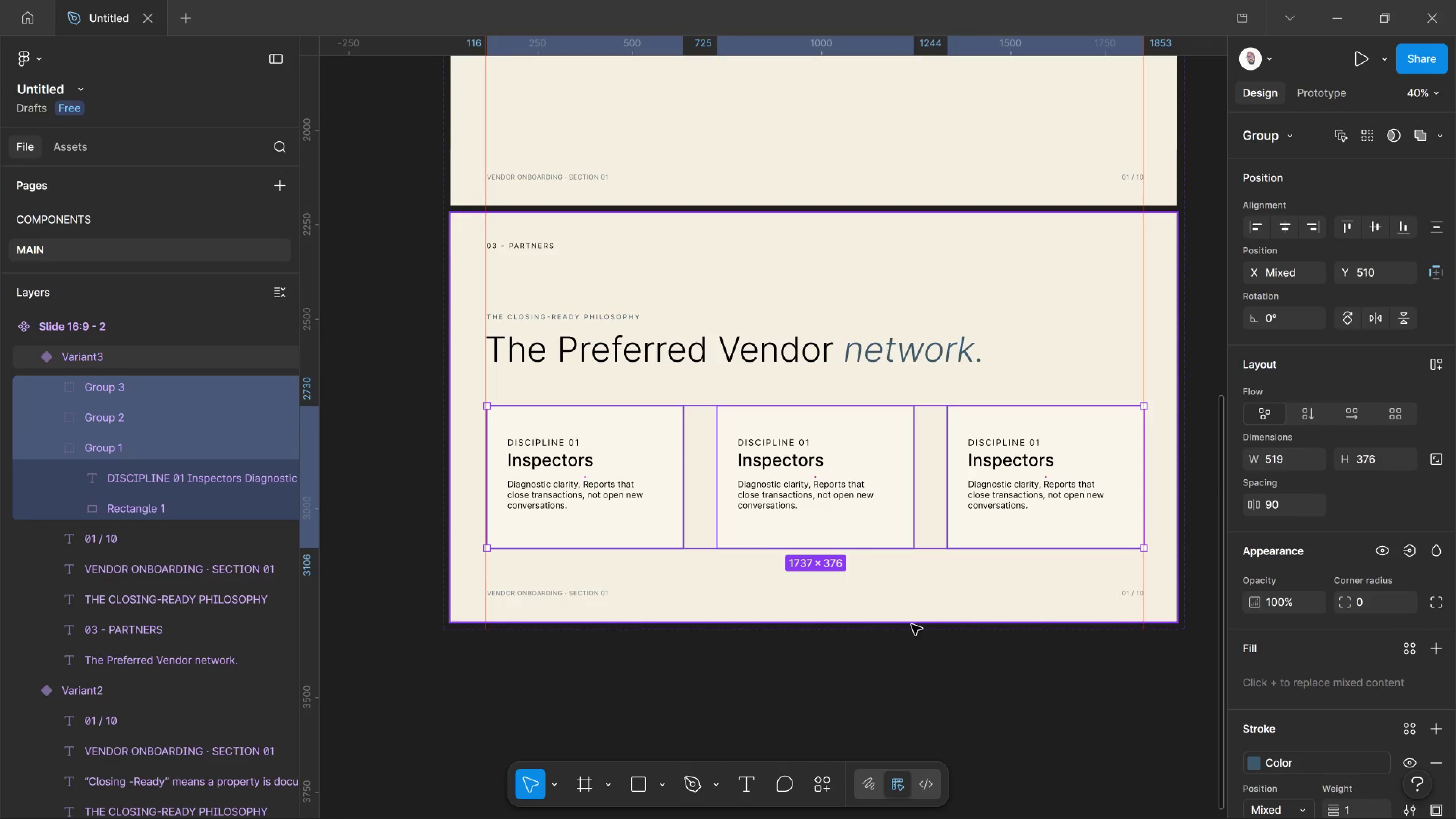 
hold_key(key=ShiftRight, duration=1.08)
 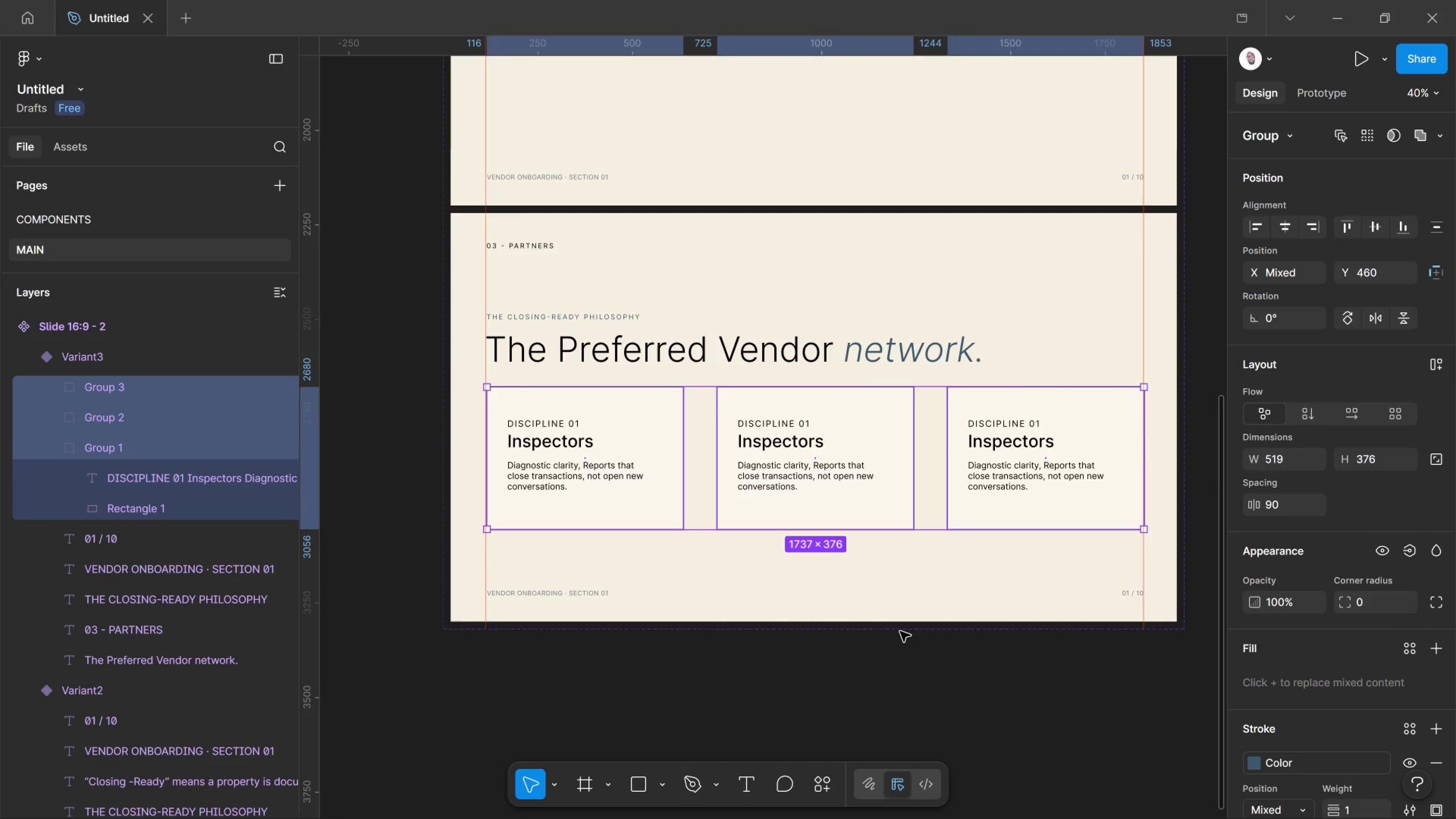 
key(ArrowUp)
 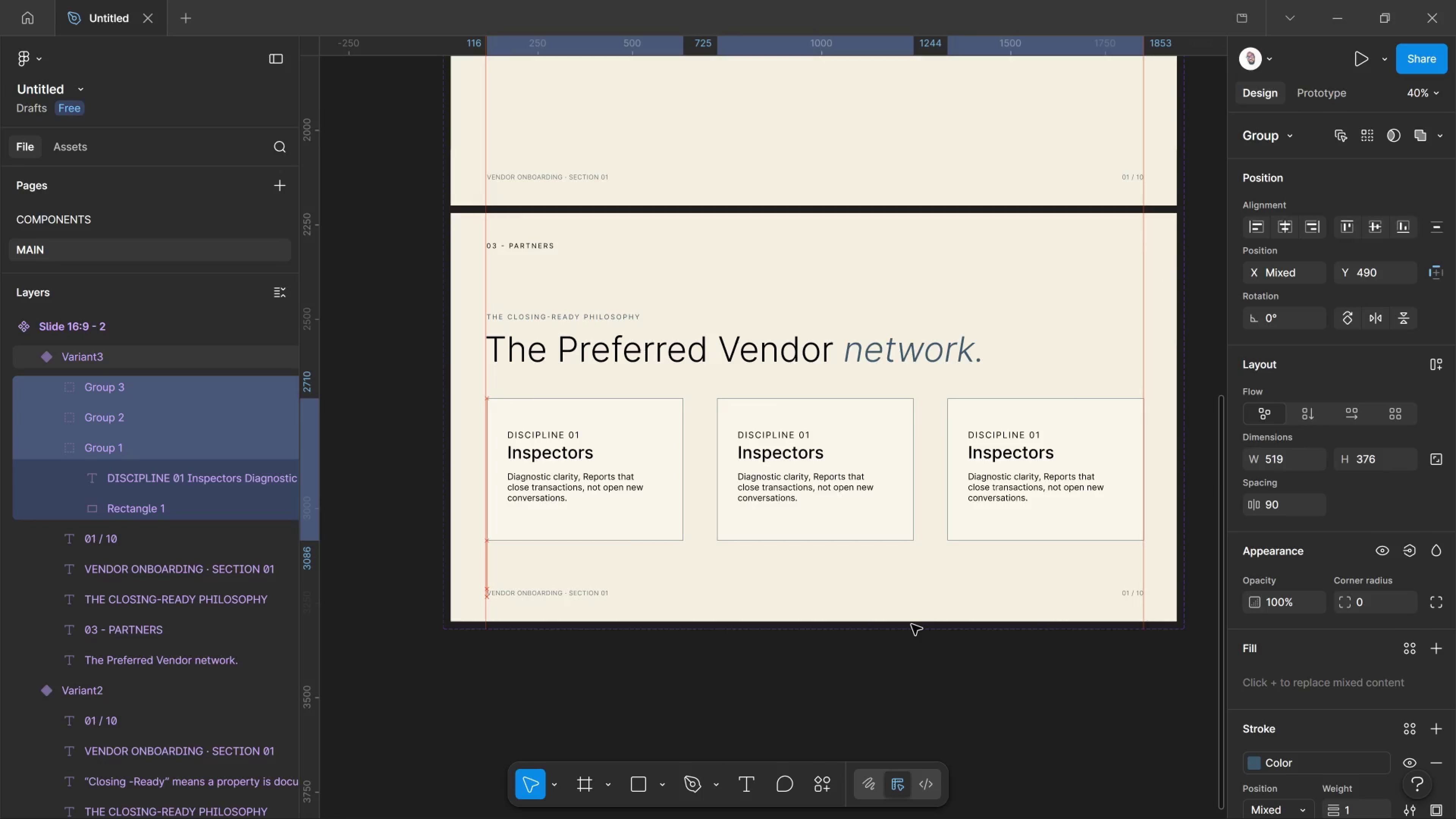 
key(ArrowUp)
 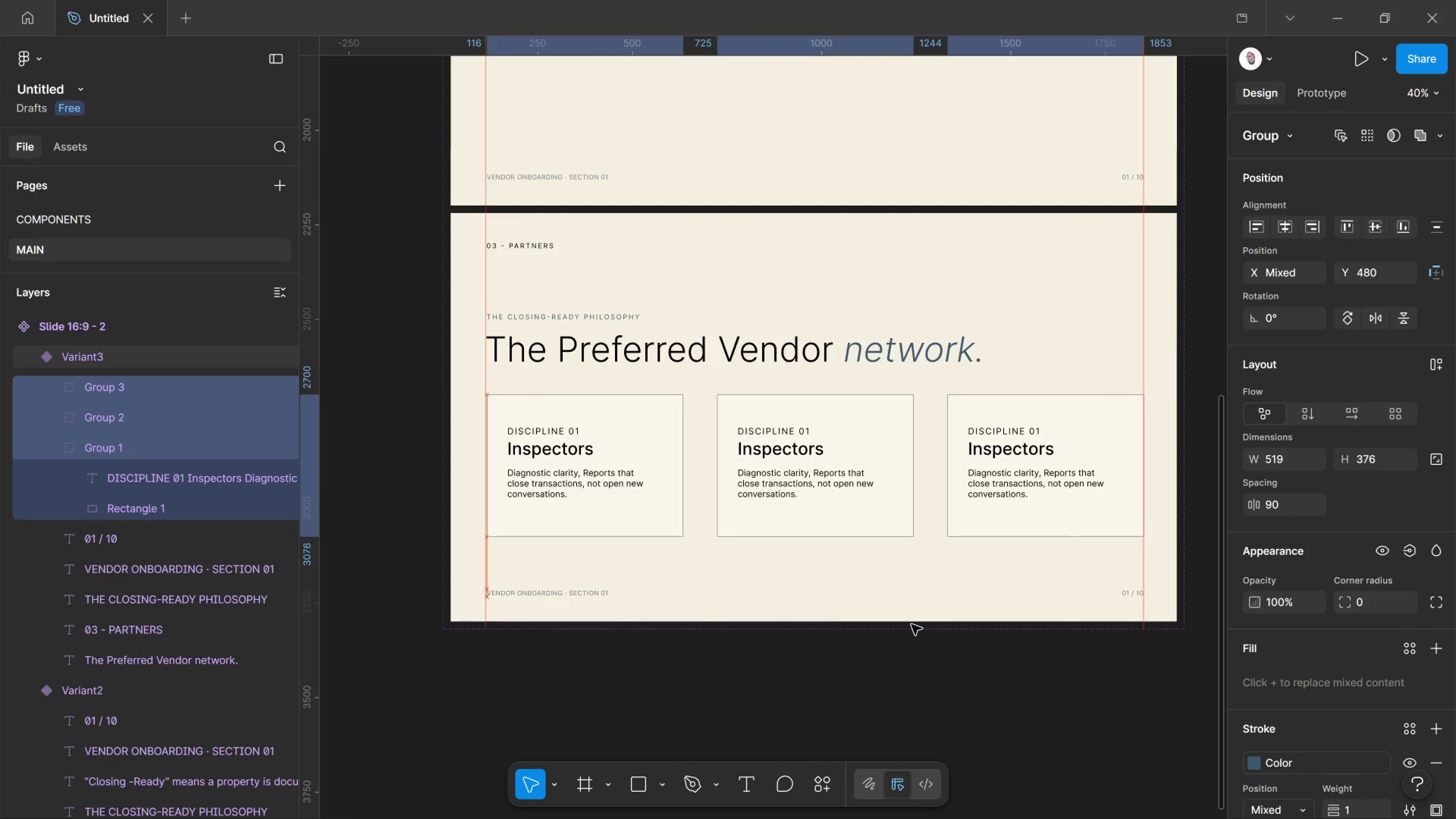 
key(ArrowUp)
 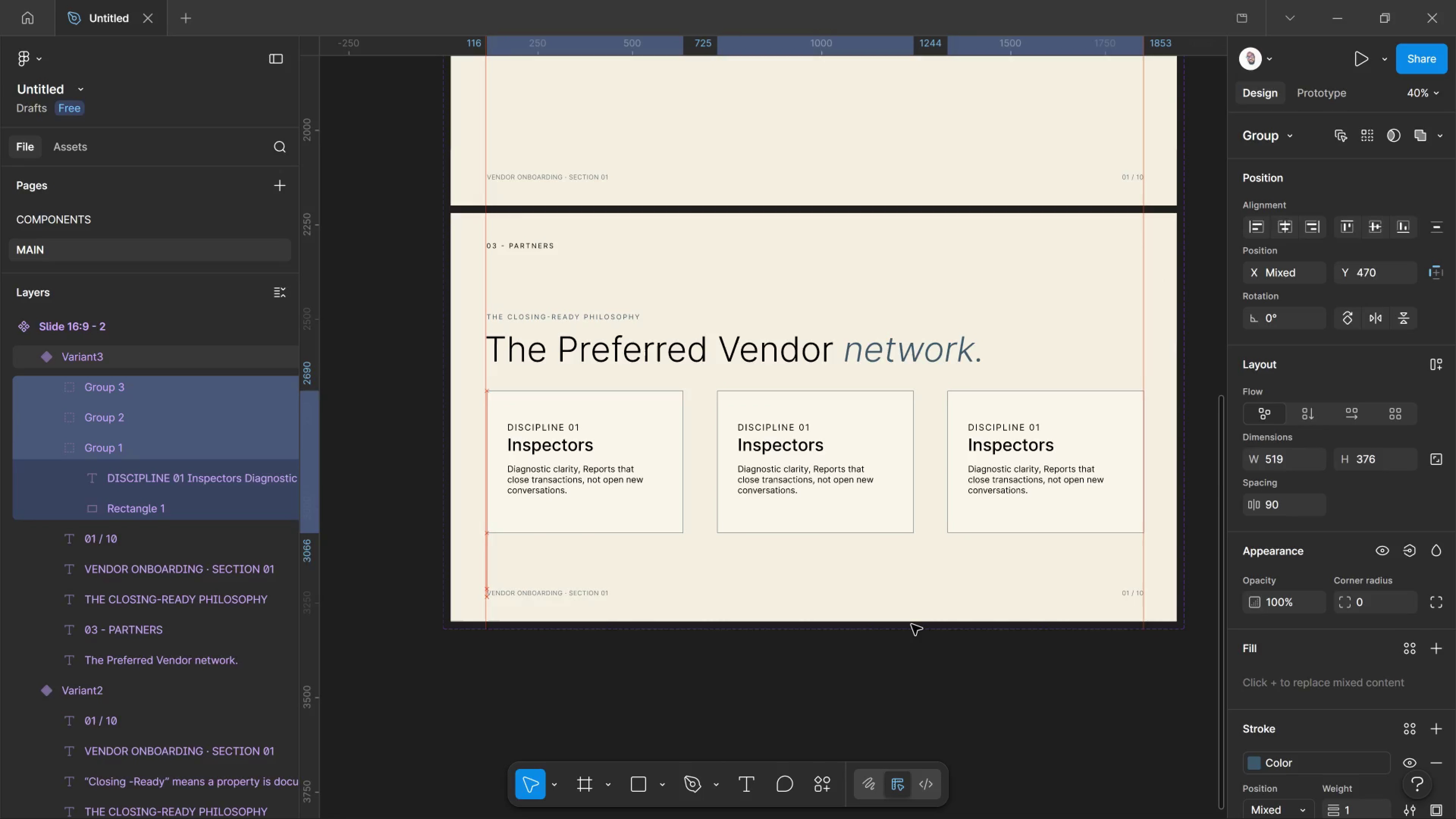 
key(ArrowUp)
 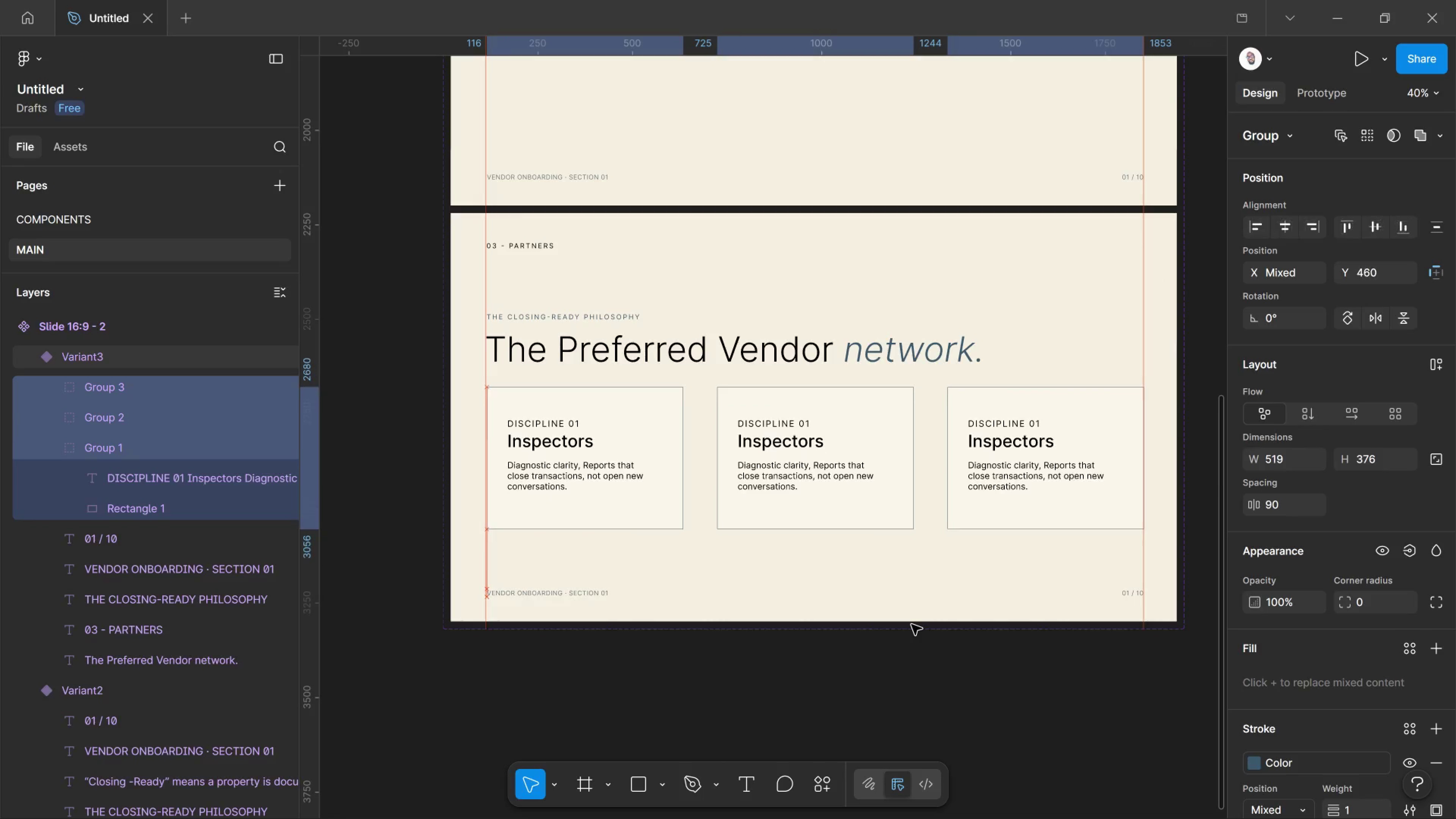 
key(ArrowUp)
 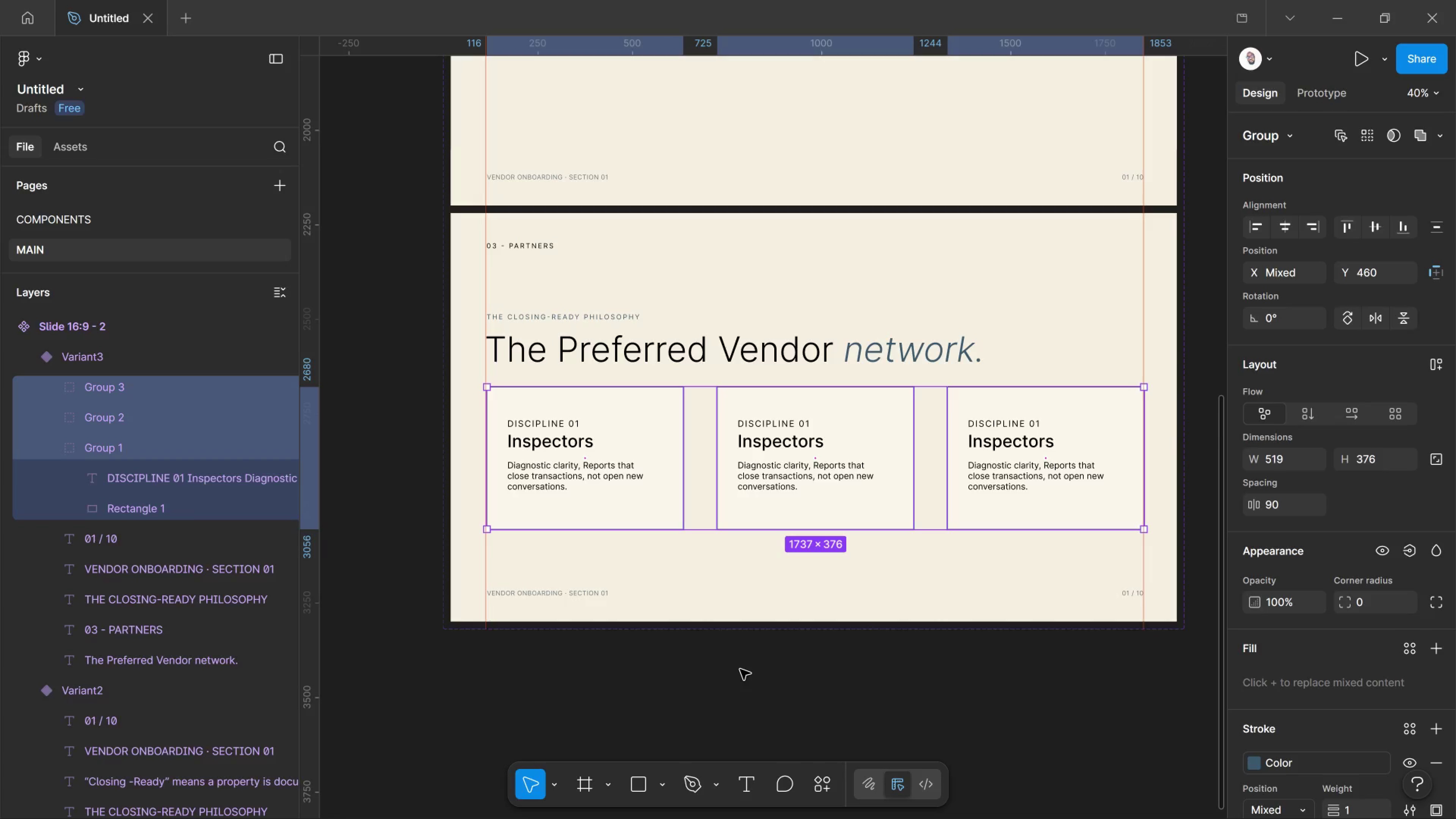 
left_click([740, 669])
 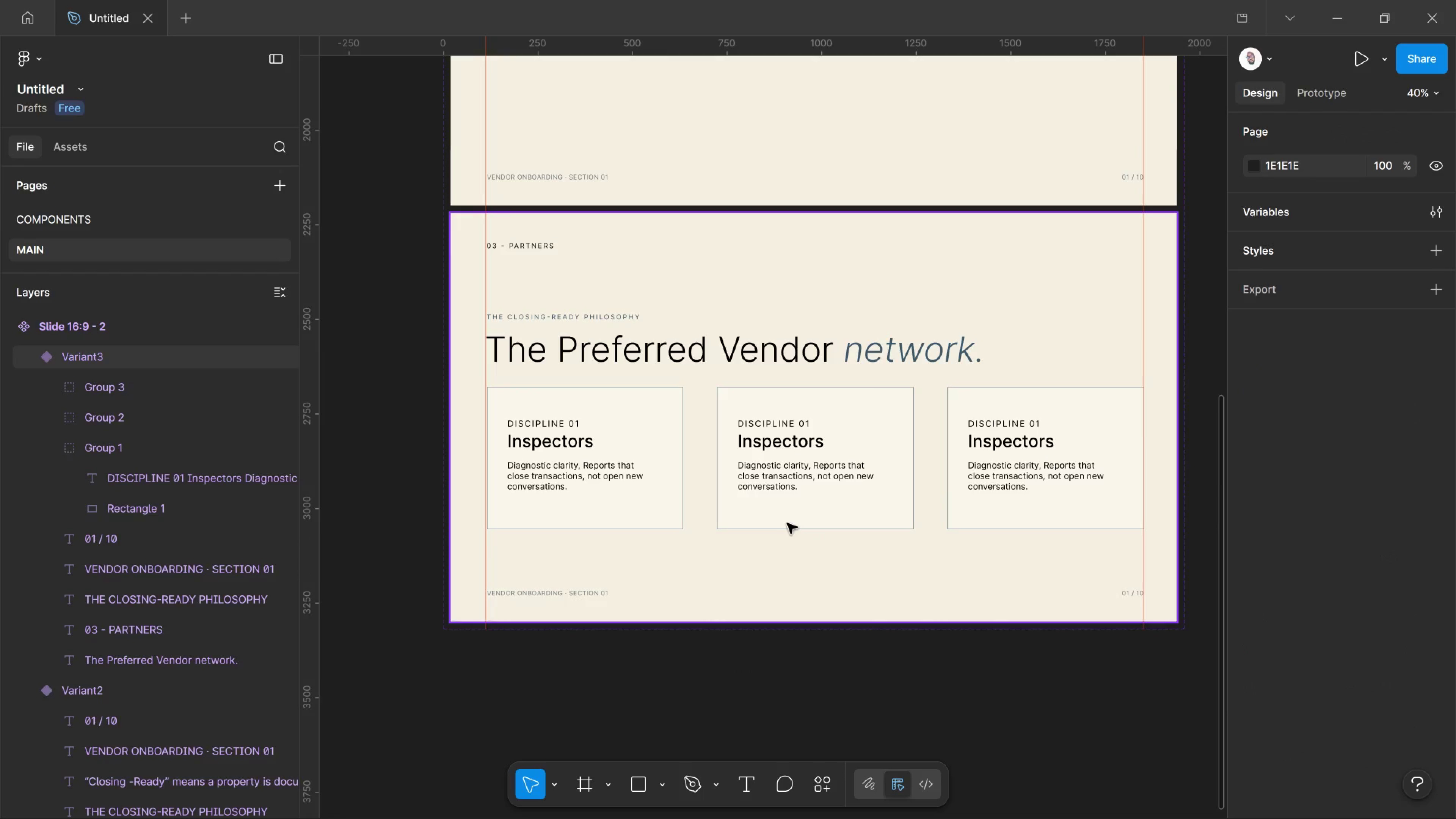 
left_click([787, 523])
 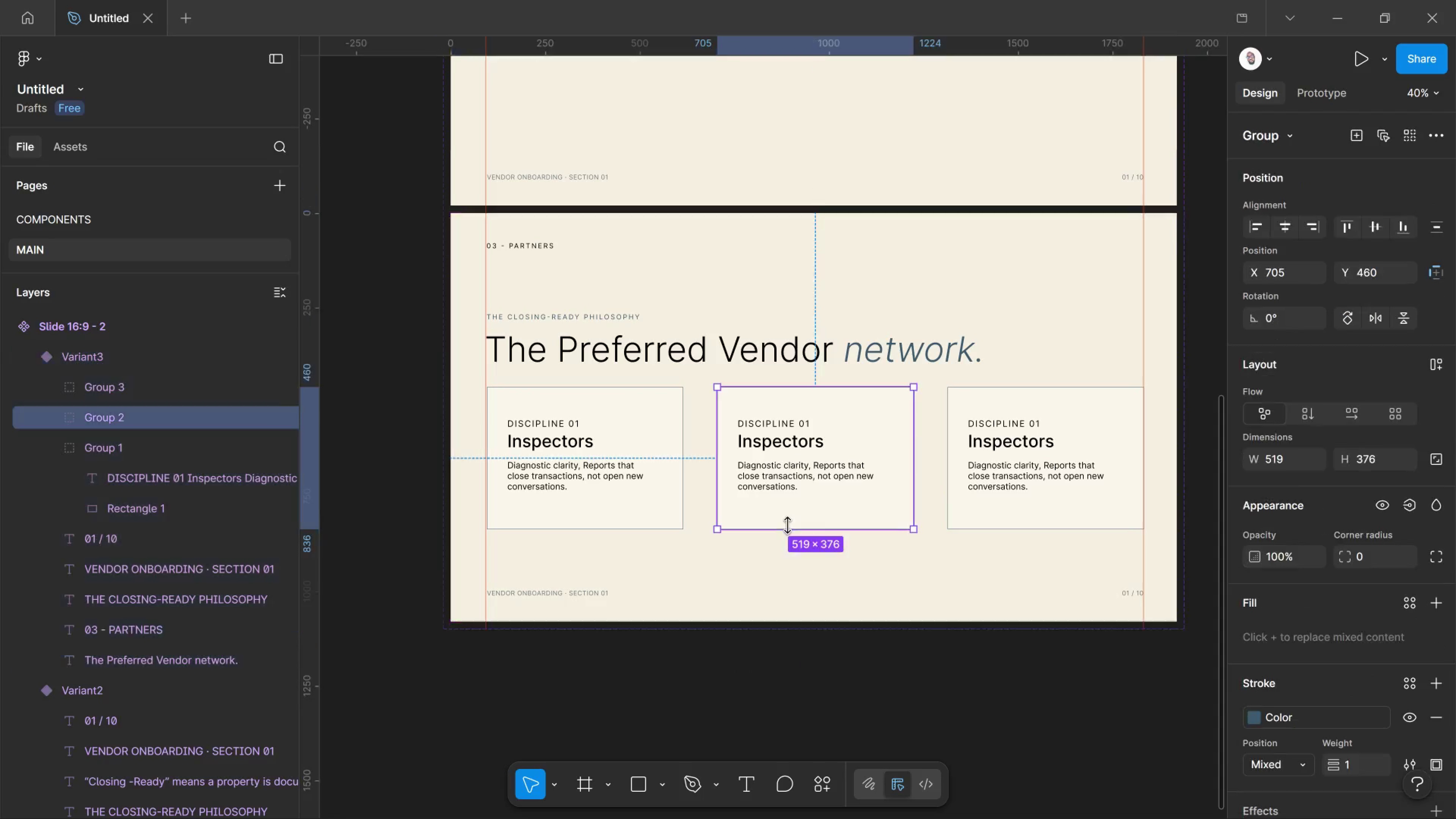 
left_click([787, 525])
 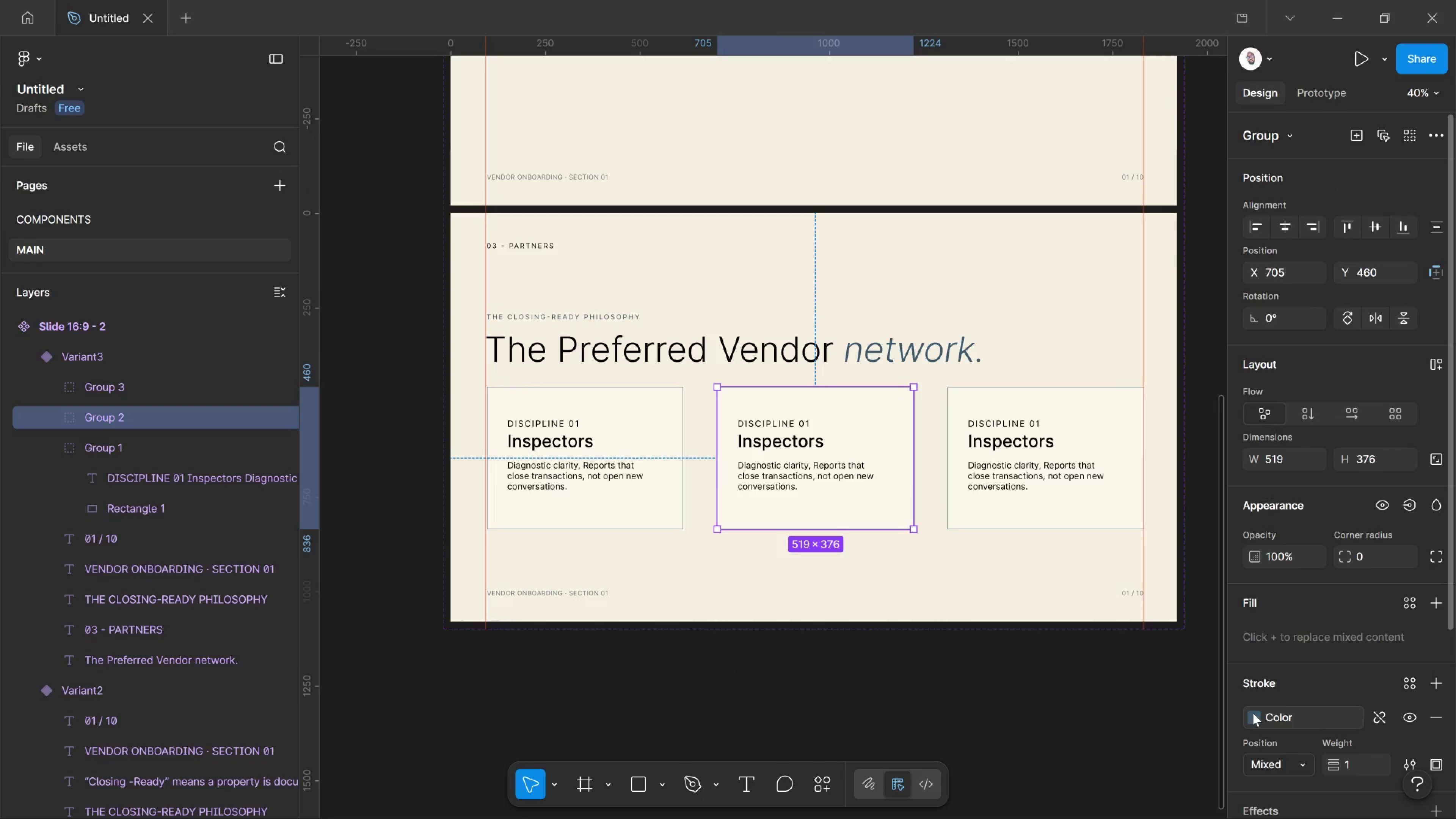 
scroll: coordinate [1301, 708], scroll_direction: down, amount: 3.0
 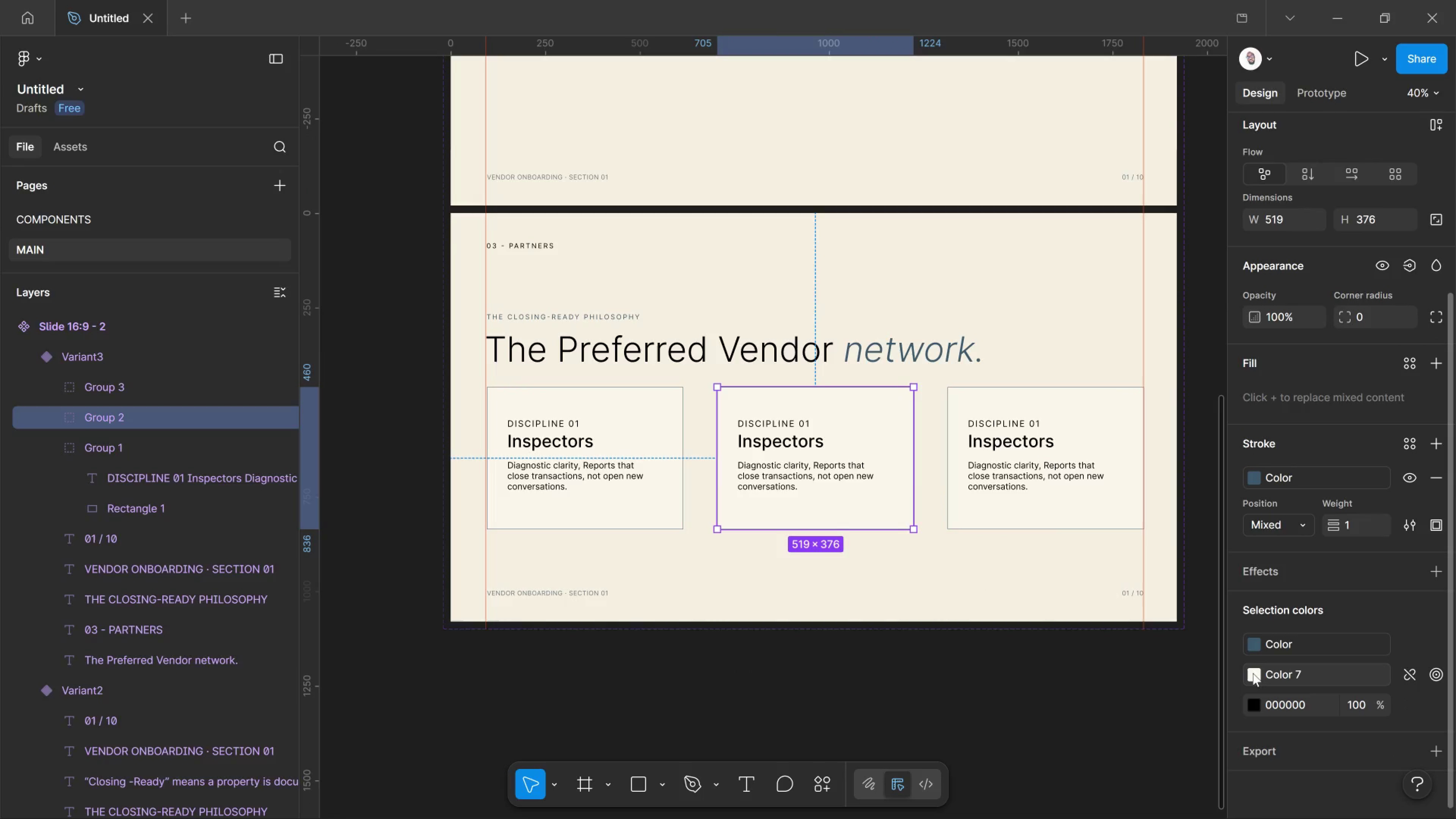 
left_click([1253, 673])
 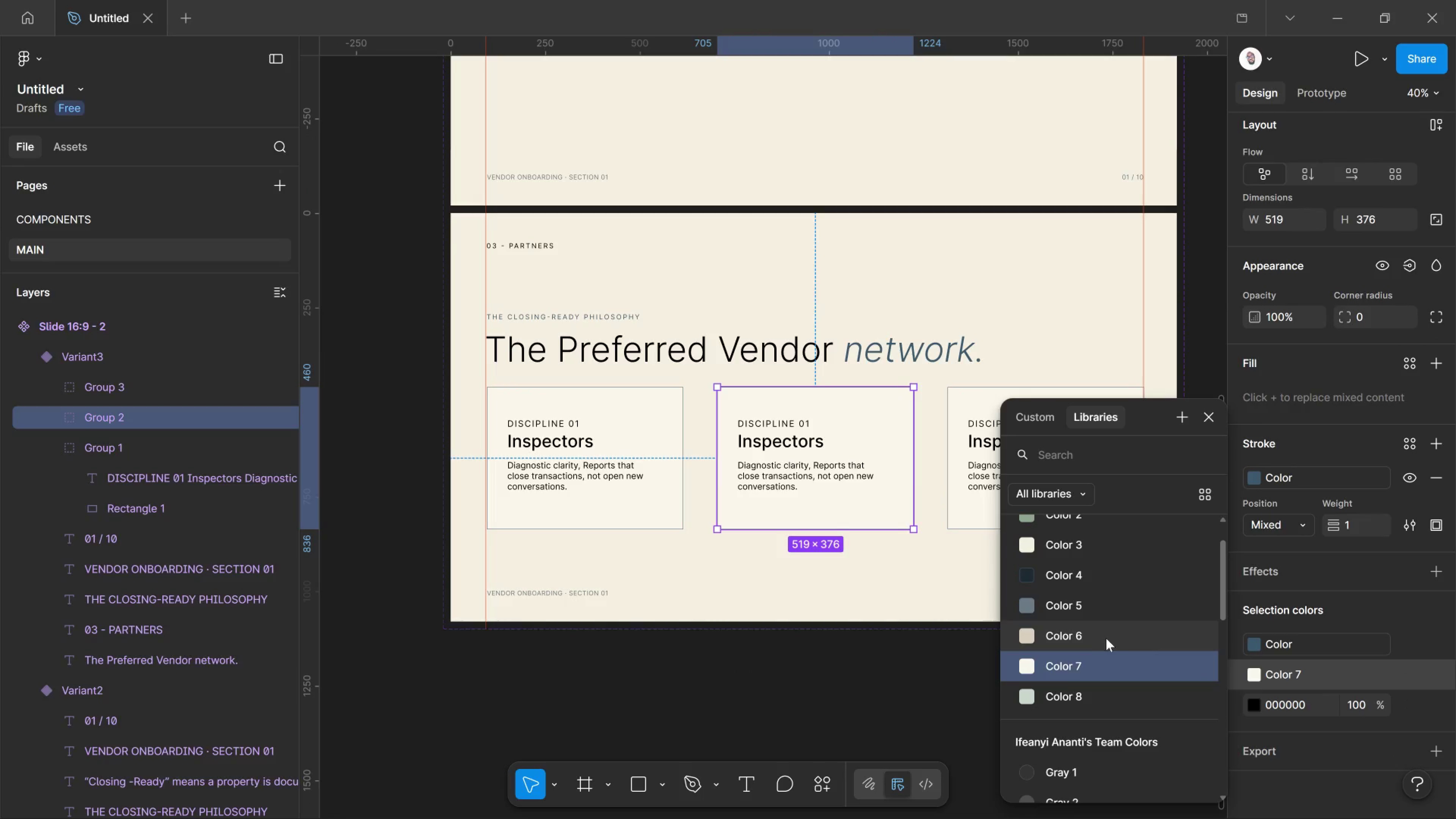 
wait(5.26)
 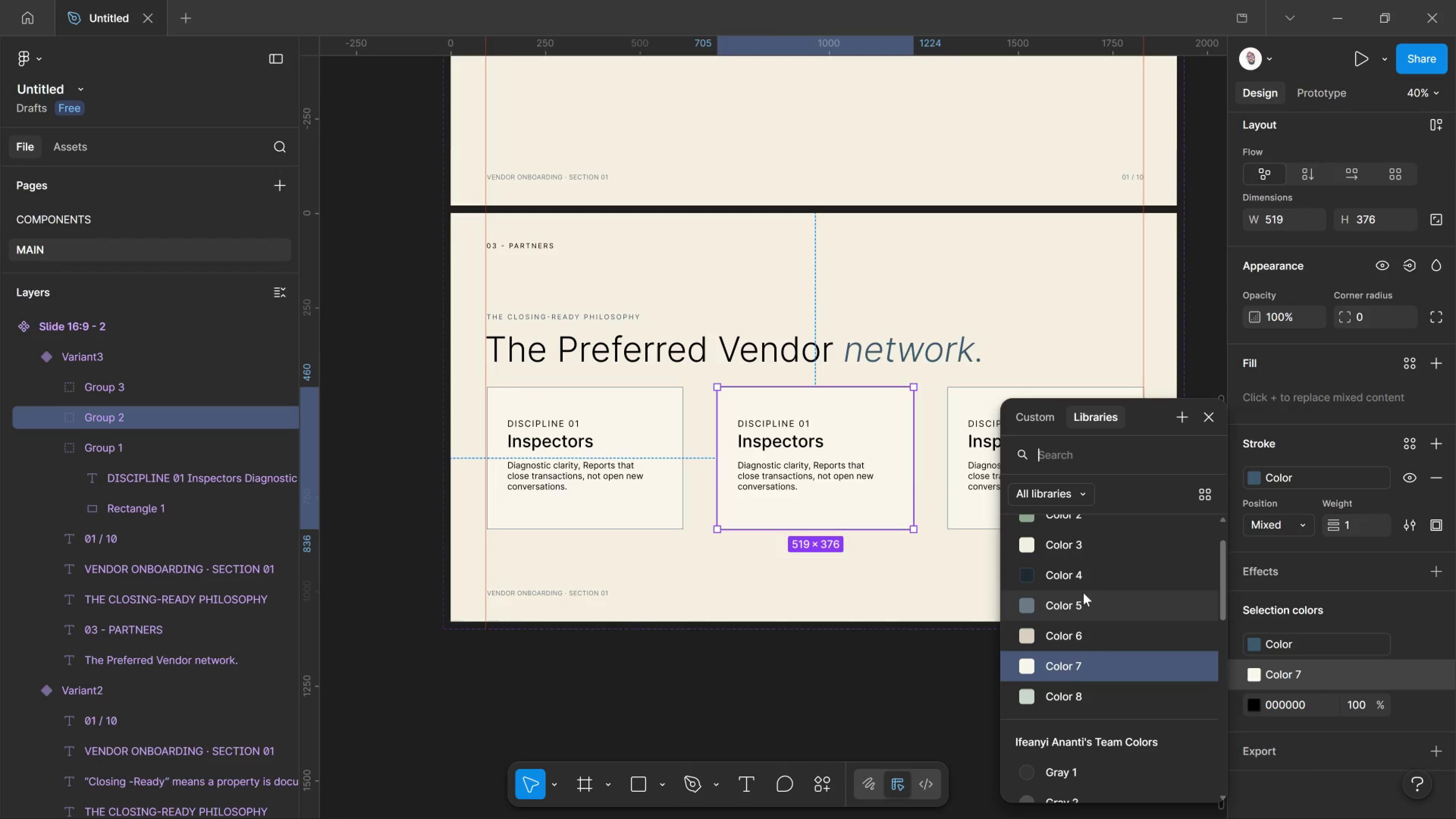 
scroll: coordinate [1054, 580], scroll_direction: up, amount: 1.0
 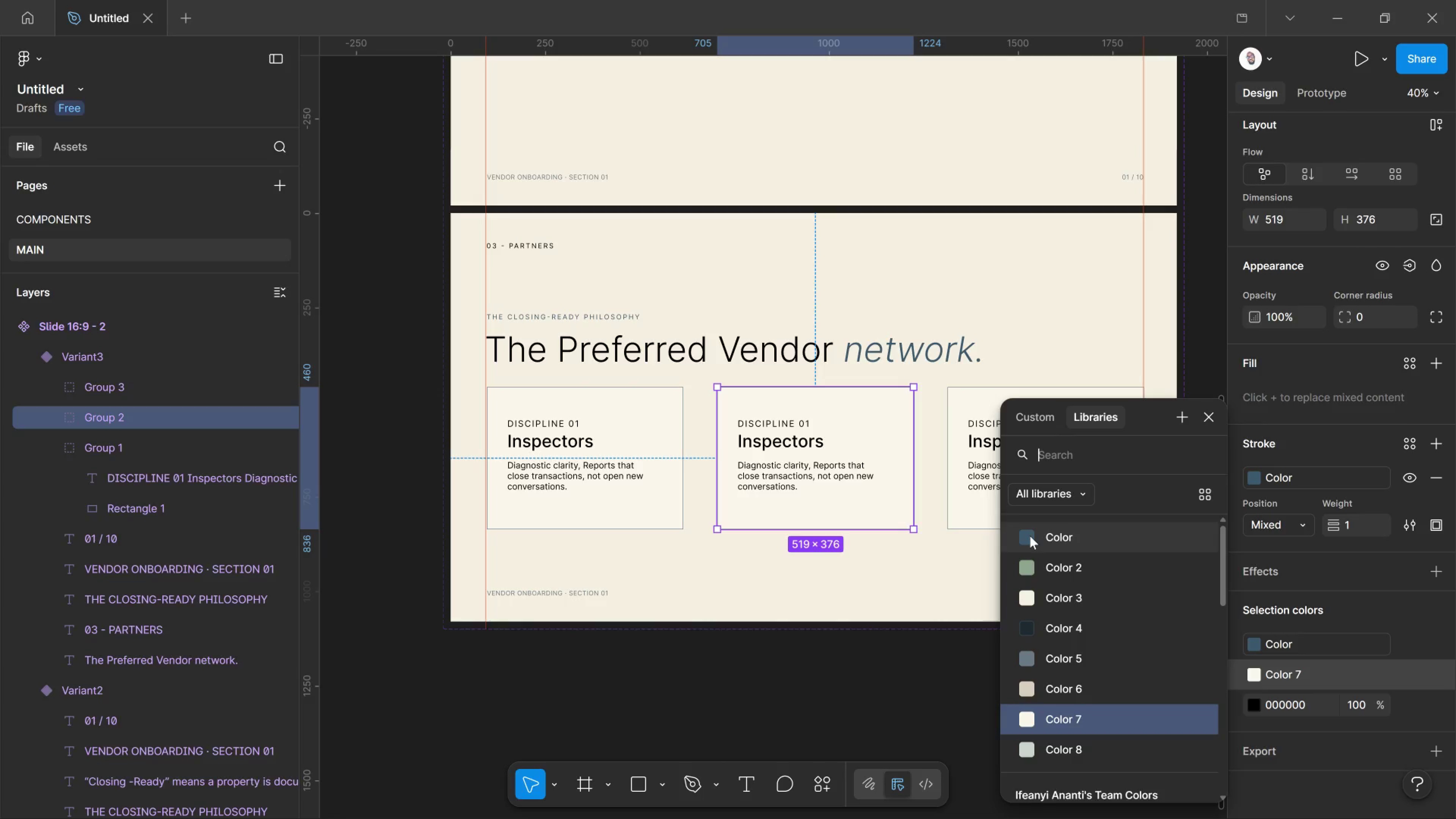 
left_click([1030, 536])
 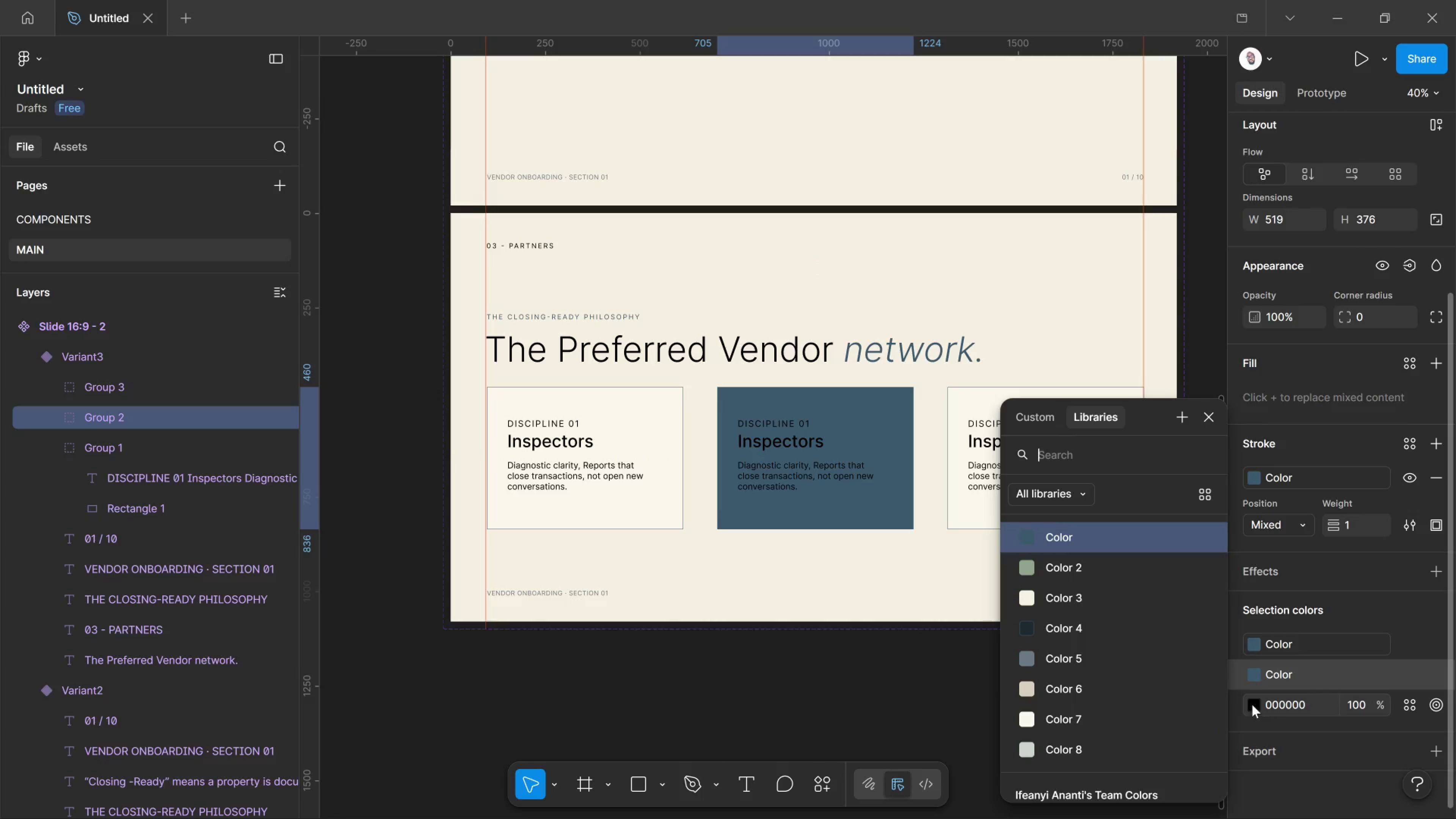 
left_click_drag(start_coordinate=[1252, 704], to_coordinate=[1252, 703])
 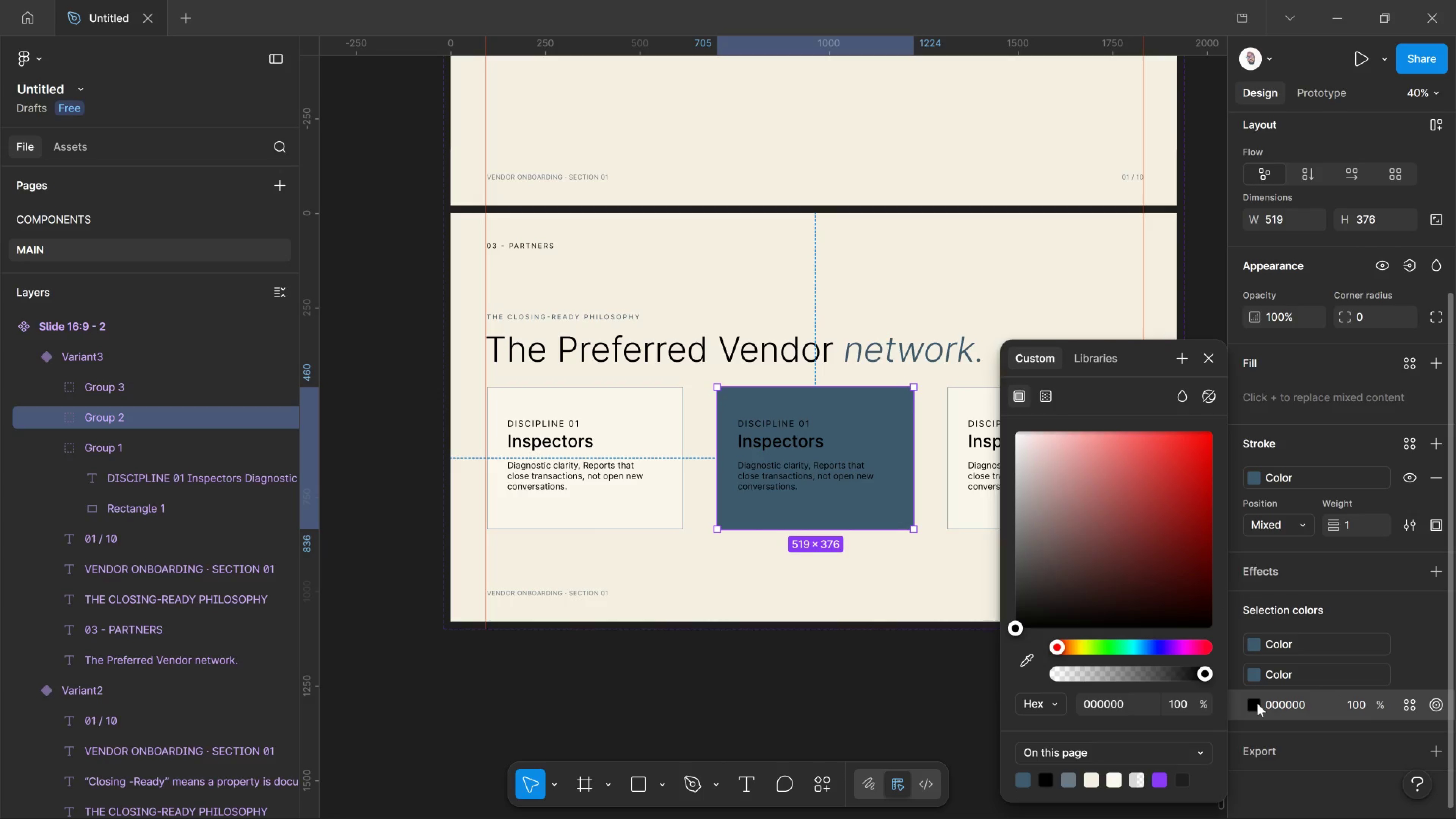 
left_click([1257, 703])
 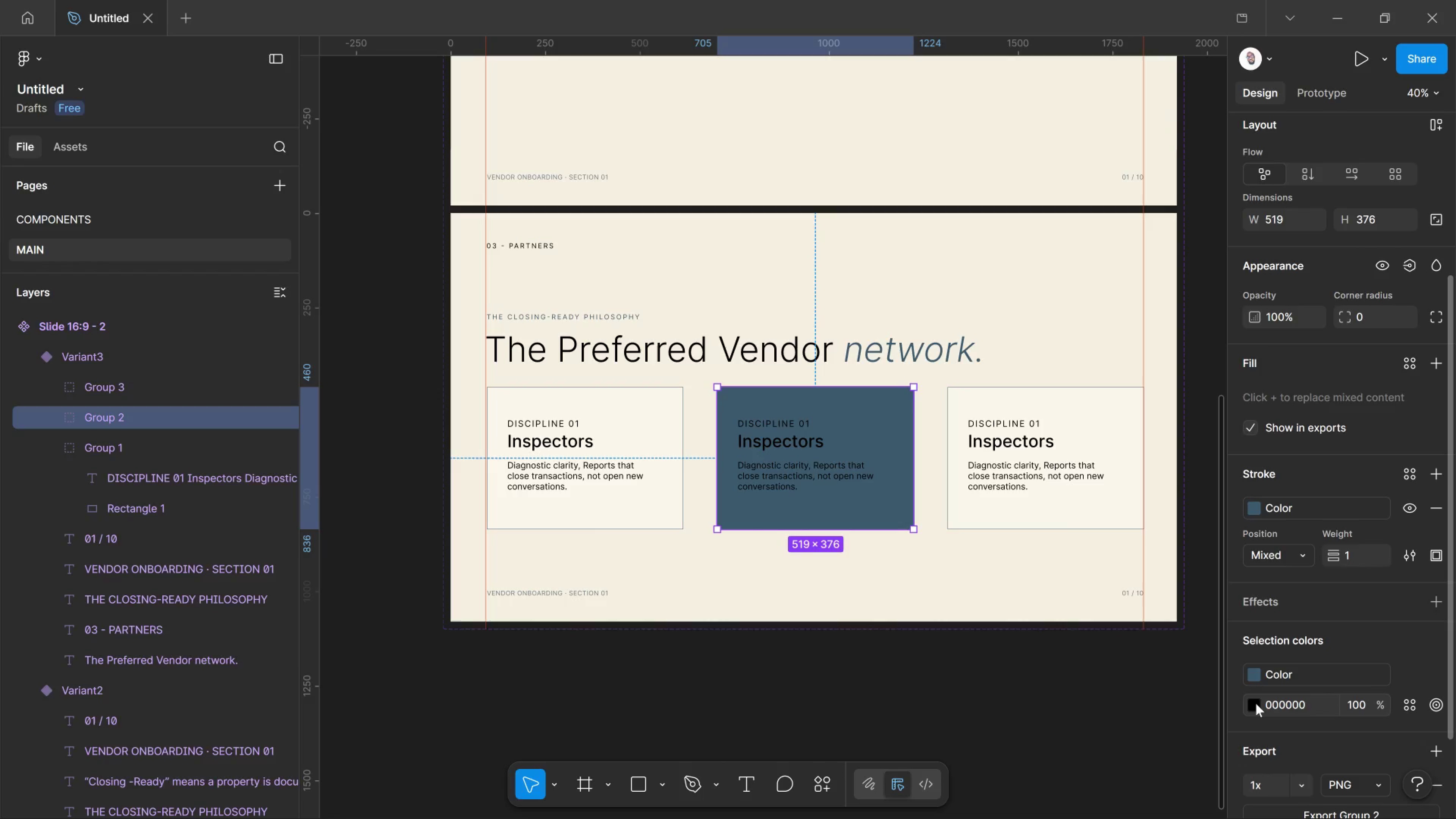 
left_click([1257, 703])
 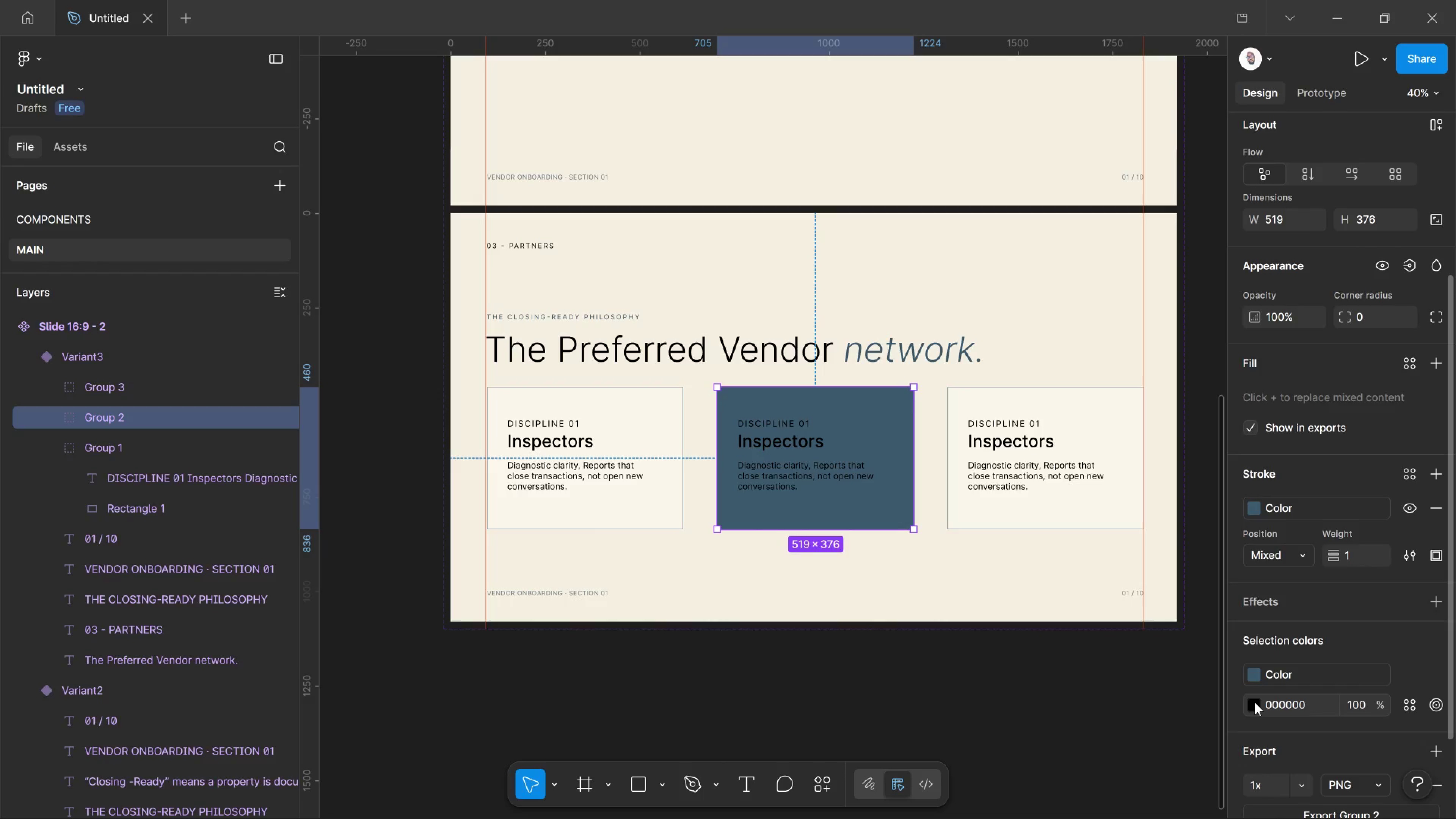 
left_click([1255, 702])
 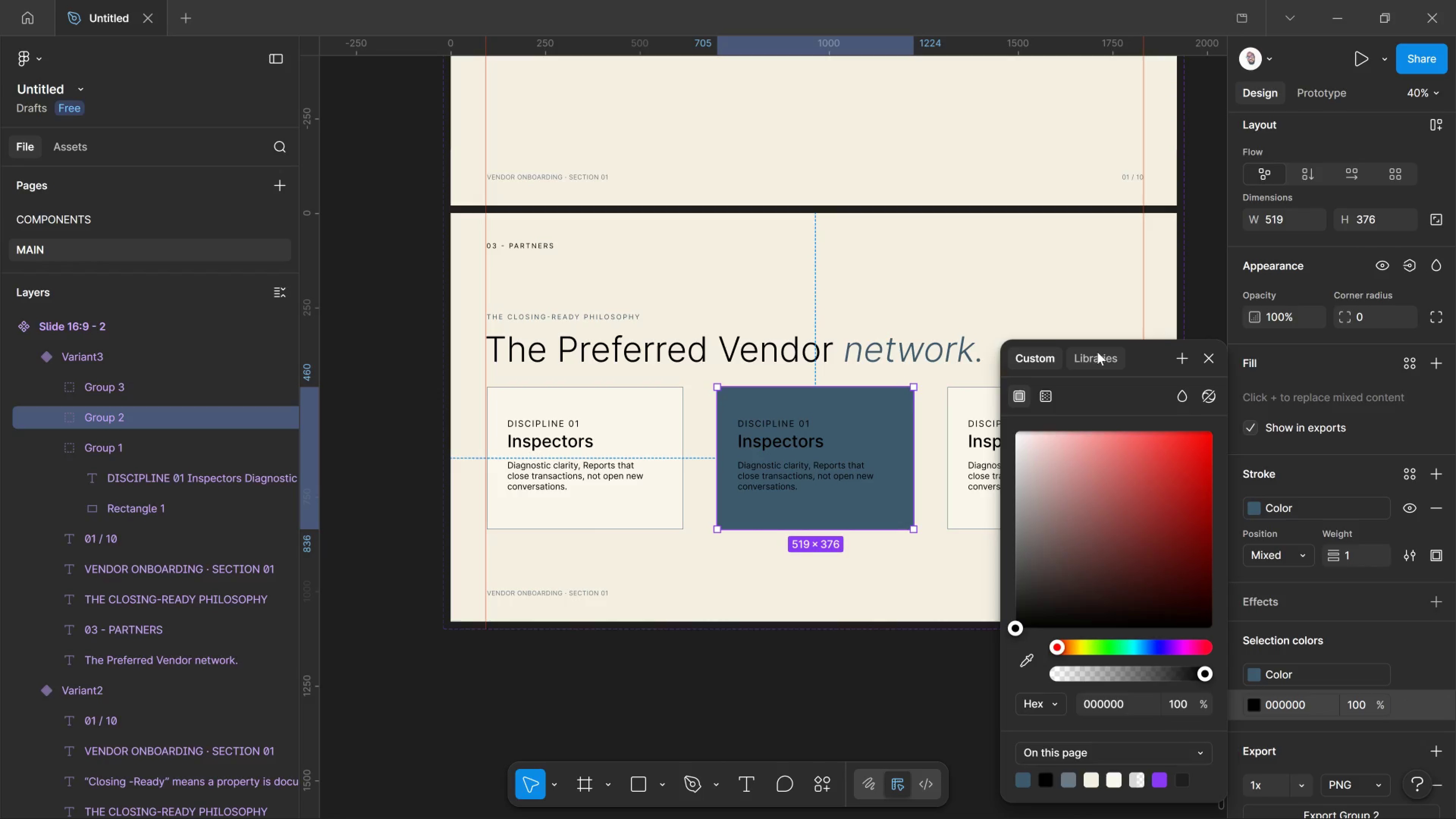 
left_click_drag(start_coordinate=[1097, 352], to_coordinate=[1095, 352])